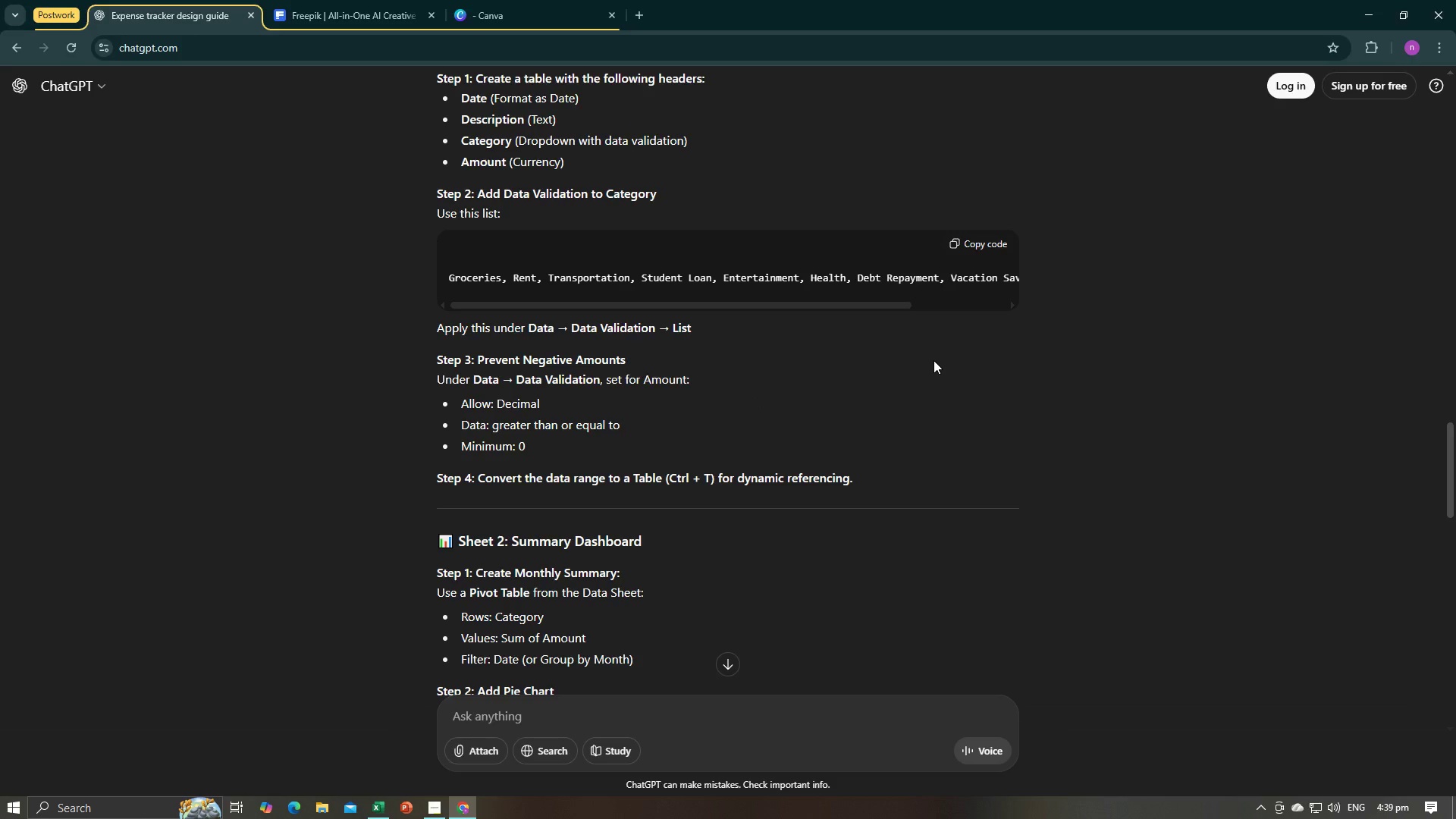 
left_click([688, 396])
 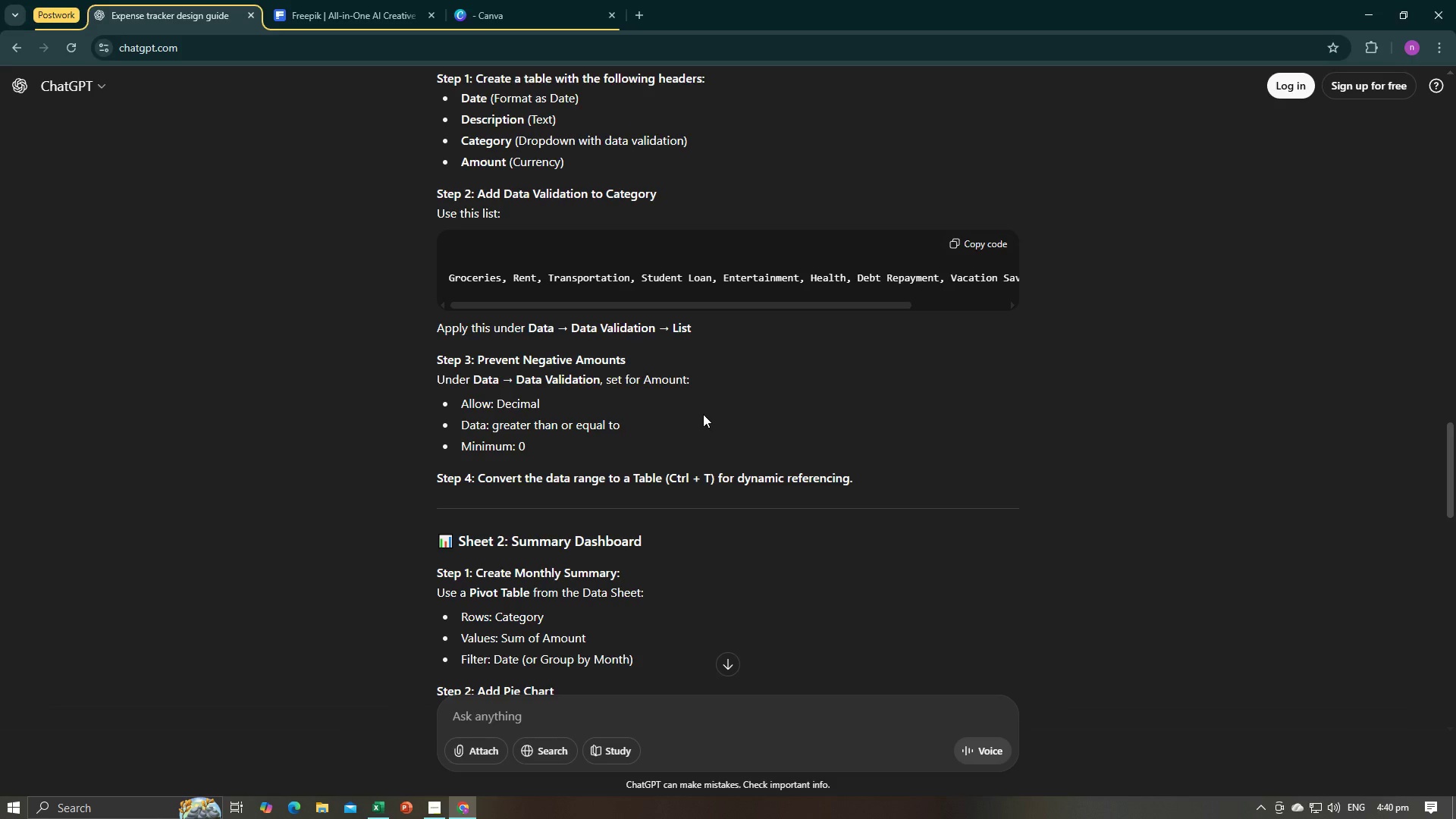 
left_click([703, 414])
 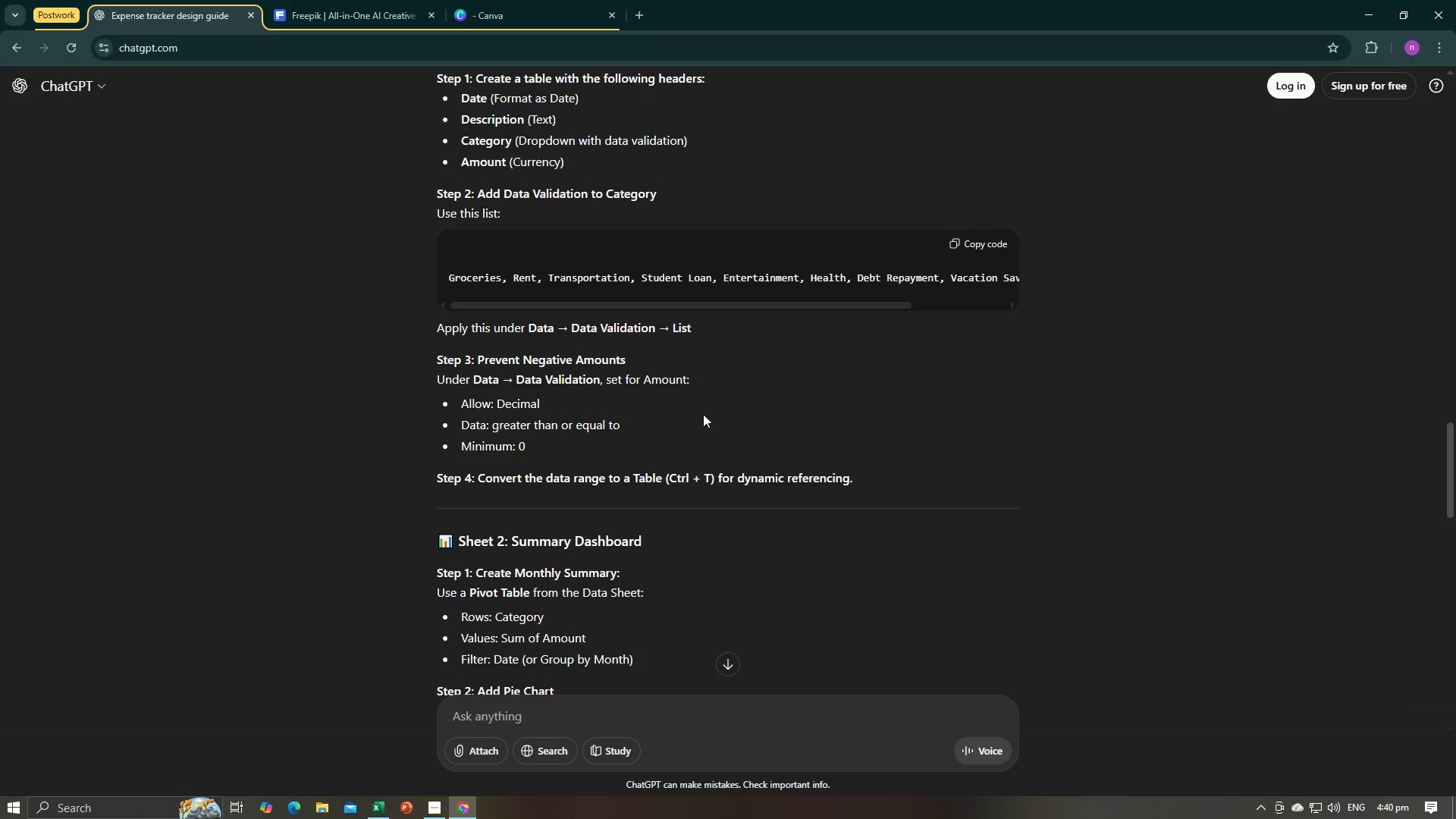 
wait(5.54)
 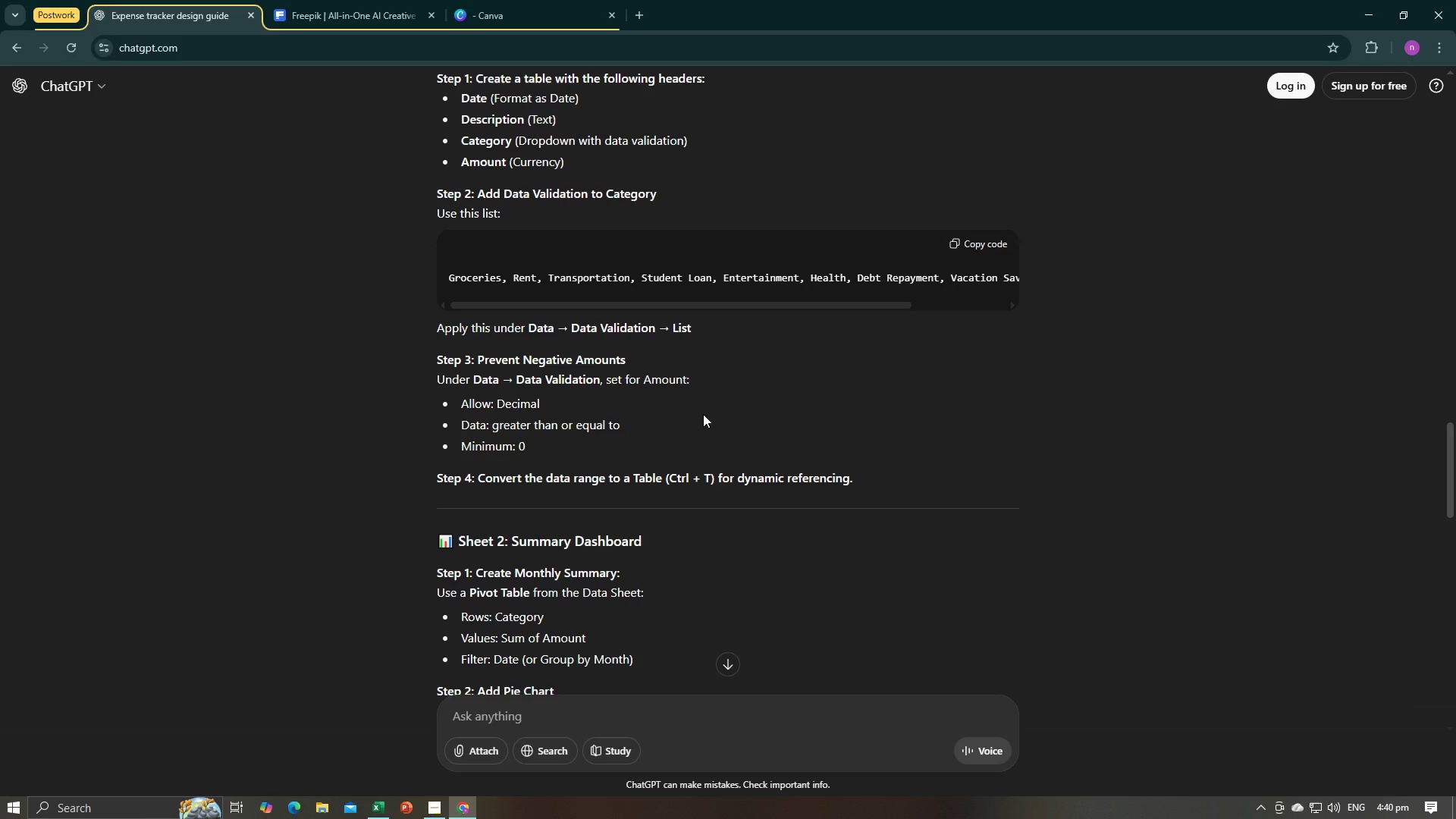 
left_click([704, 414])
 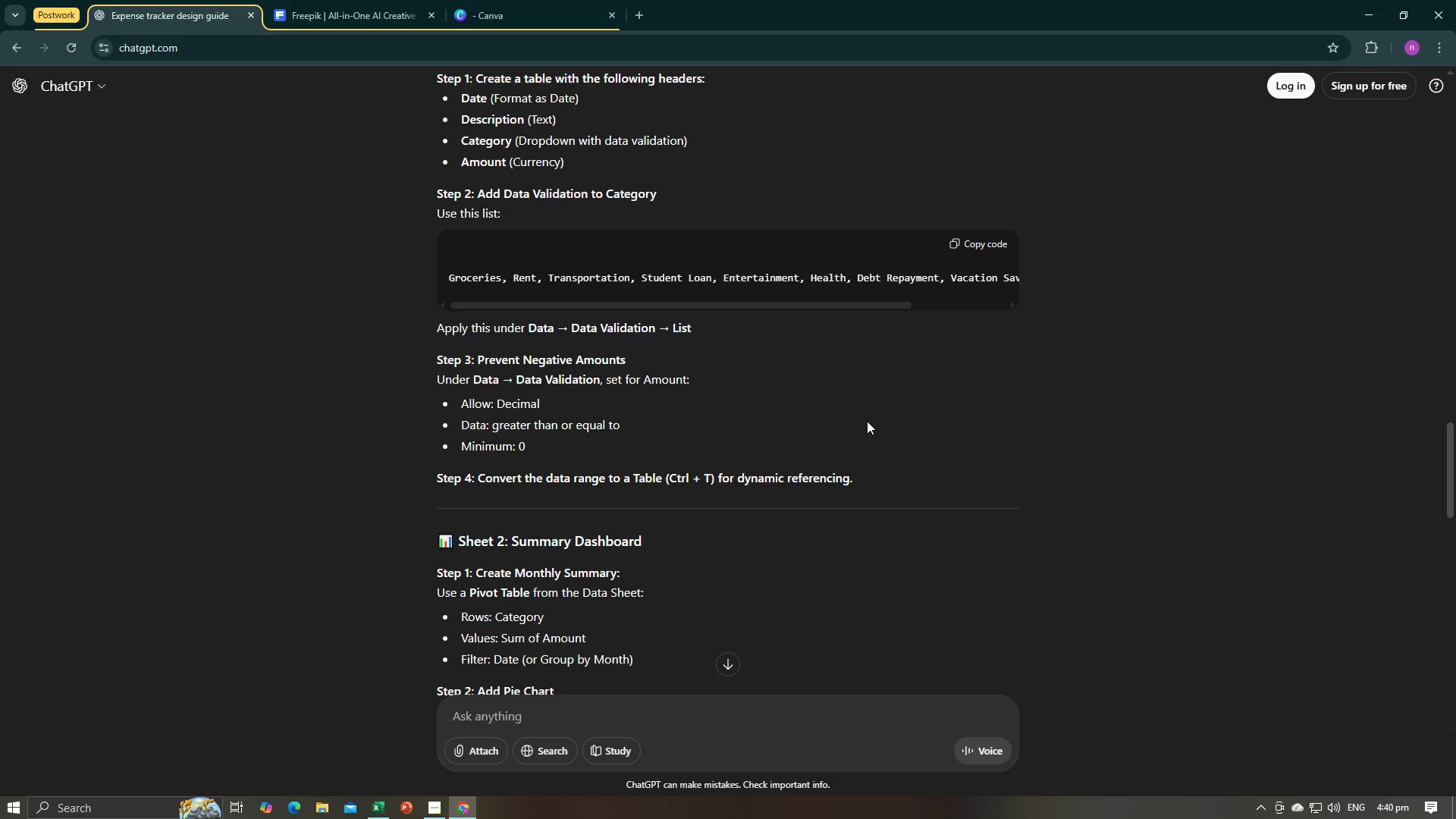 
triple_click([867, 421])
 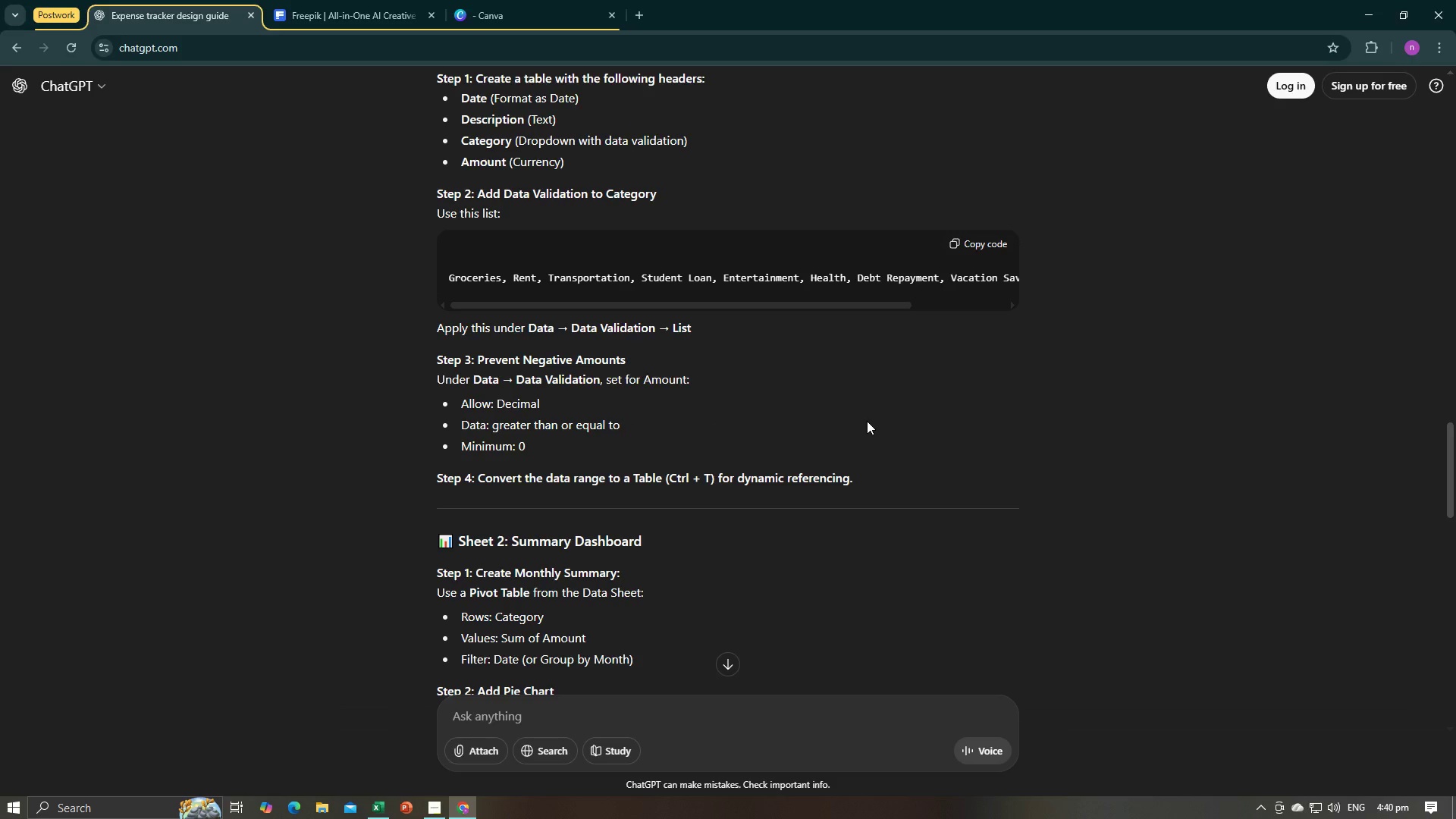 
triple_click([867, 421])
 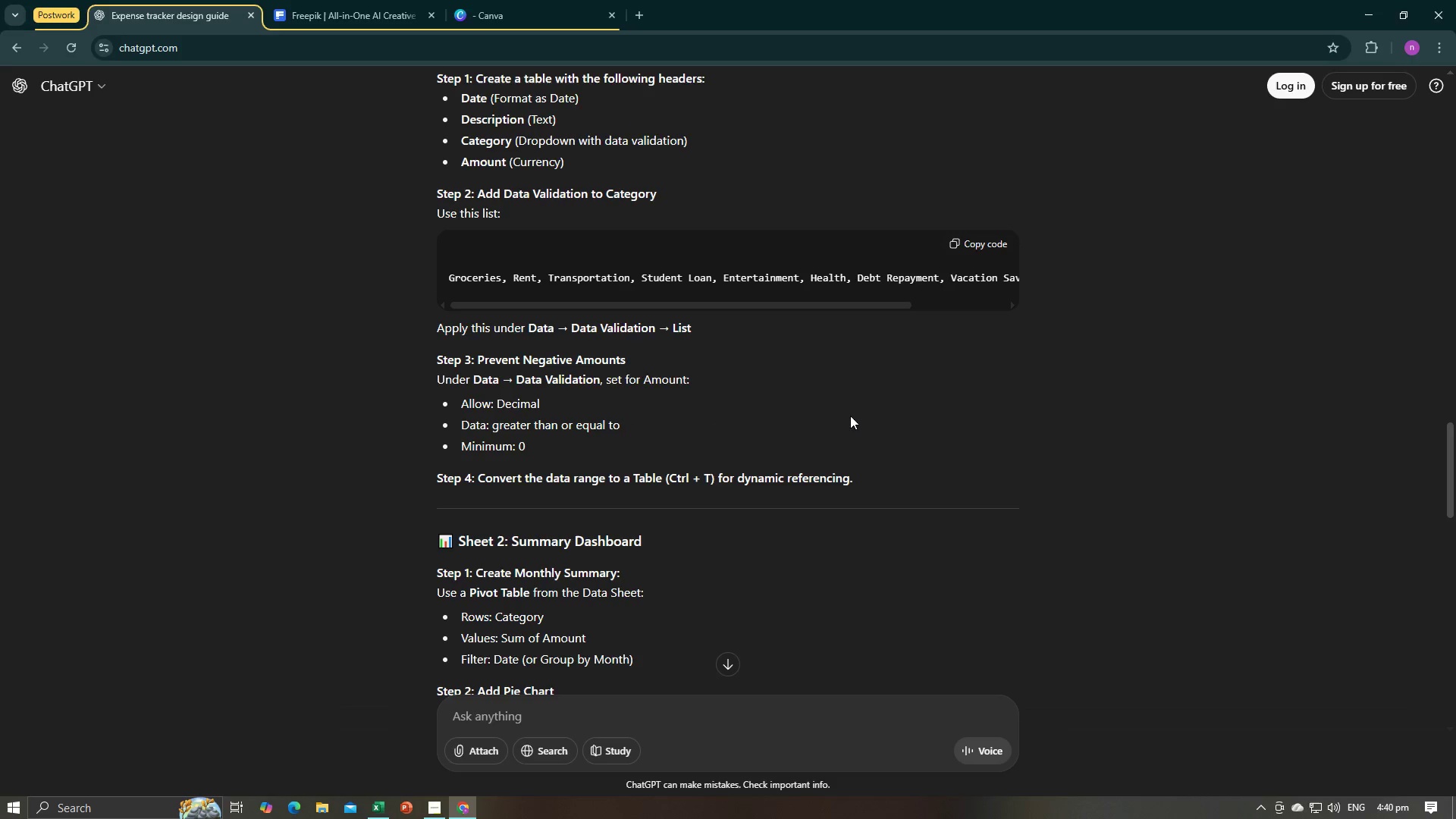 
double_click([902, 409])
 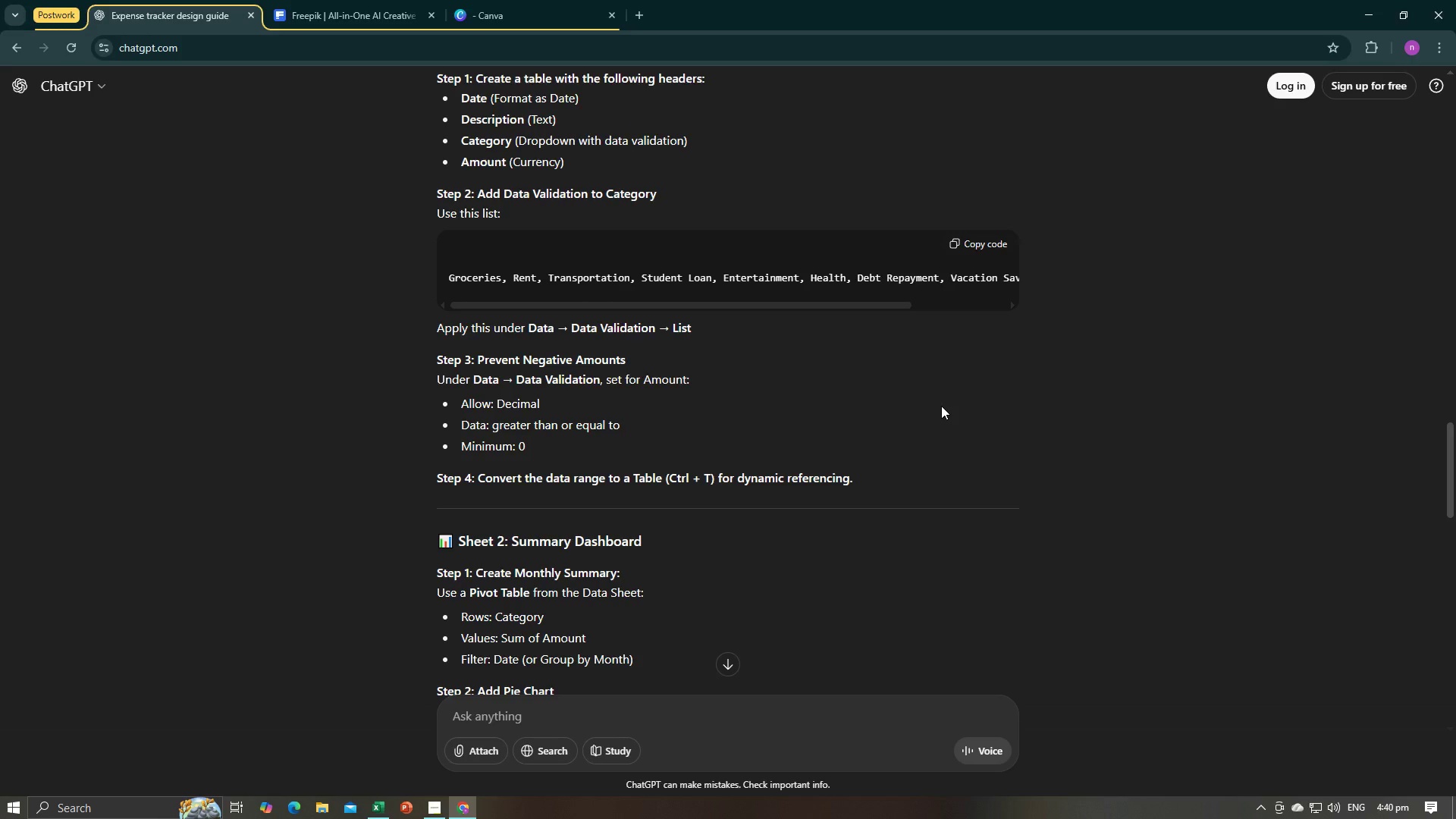 
triple_click([941, 406])
 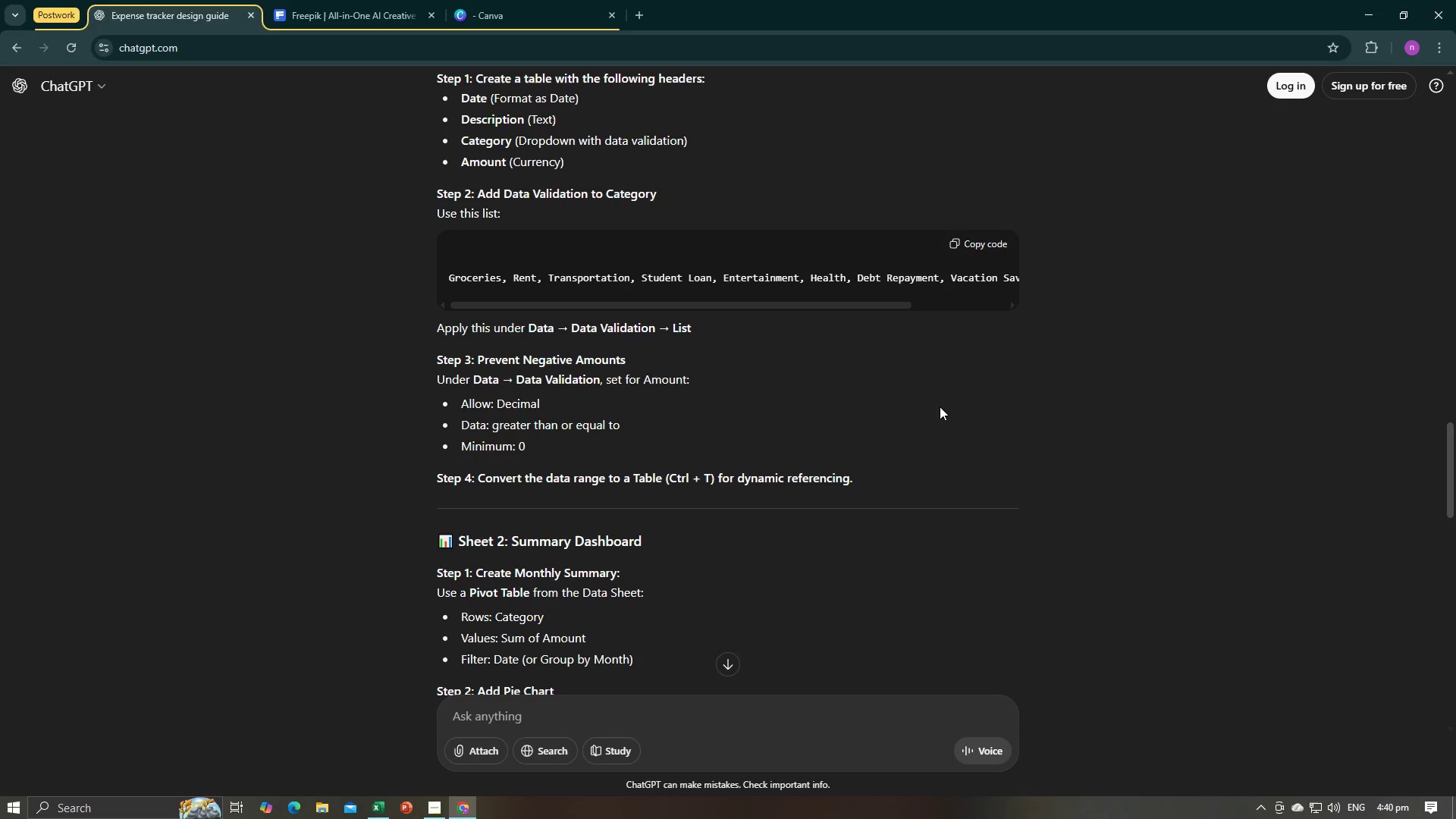 
double_click([869, 419])
 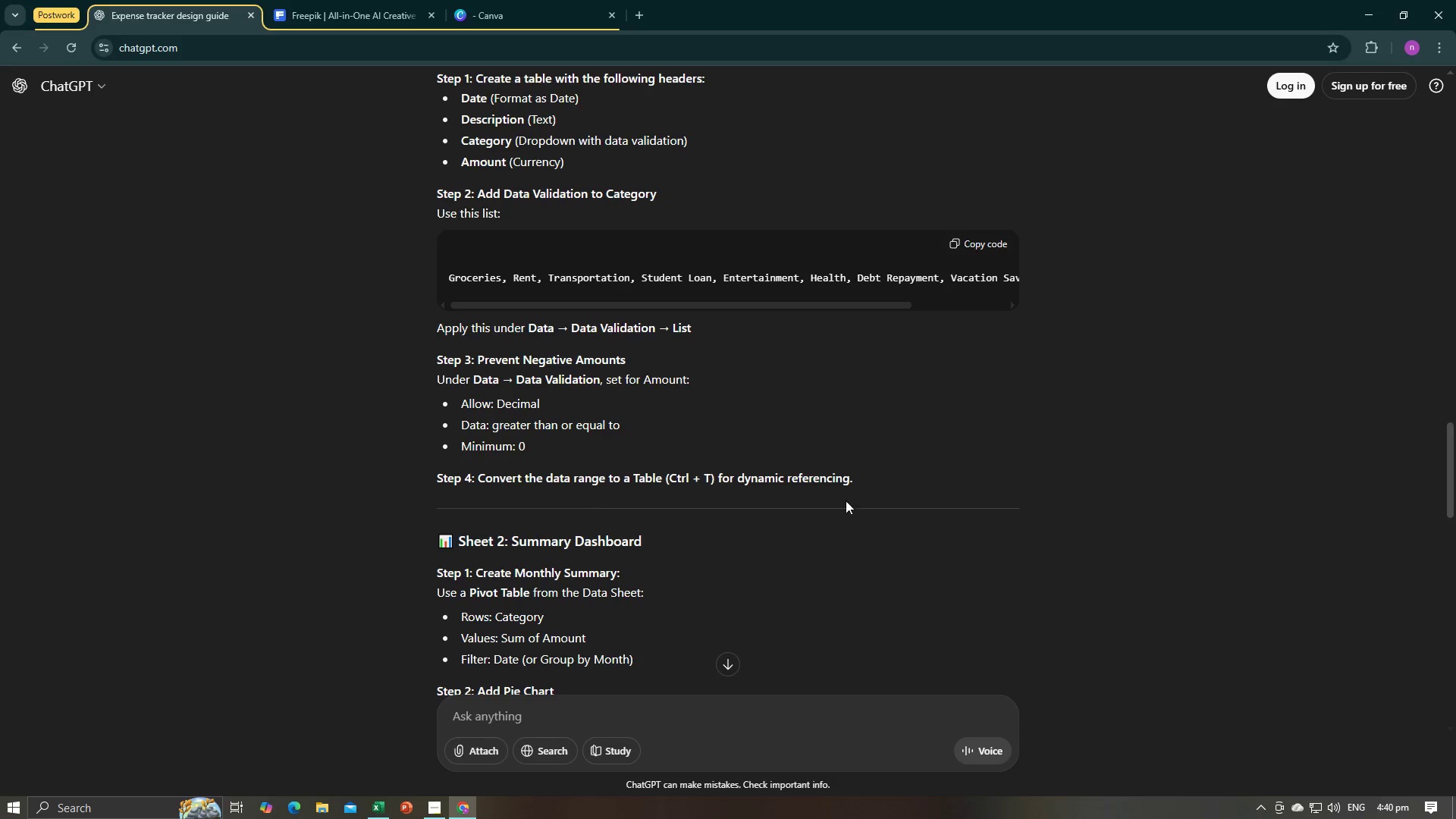 
left_click([849, 544])
 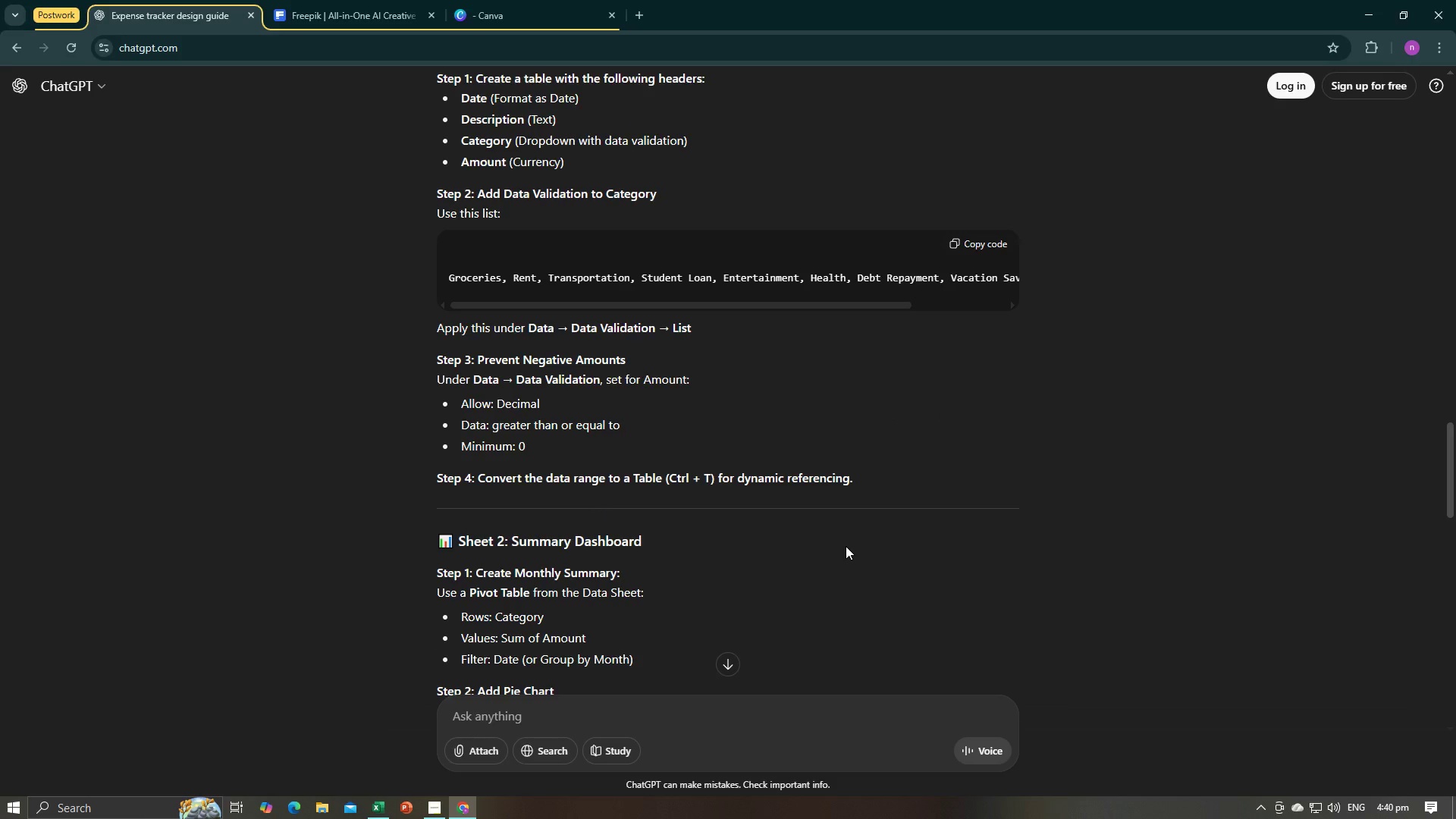 
wait(5.79)
 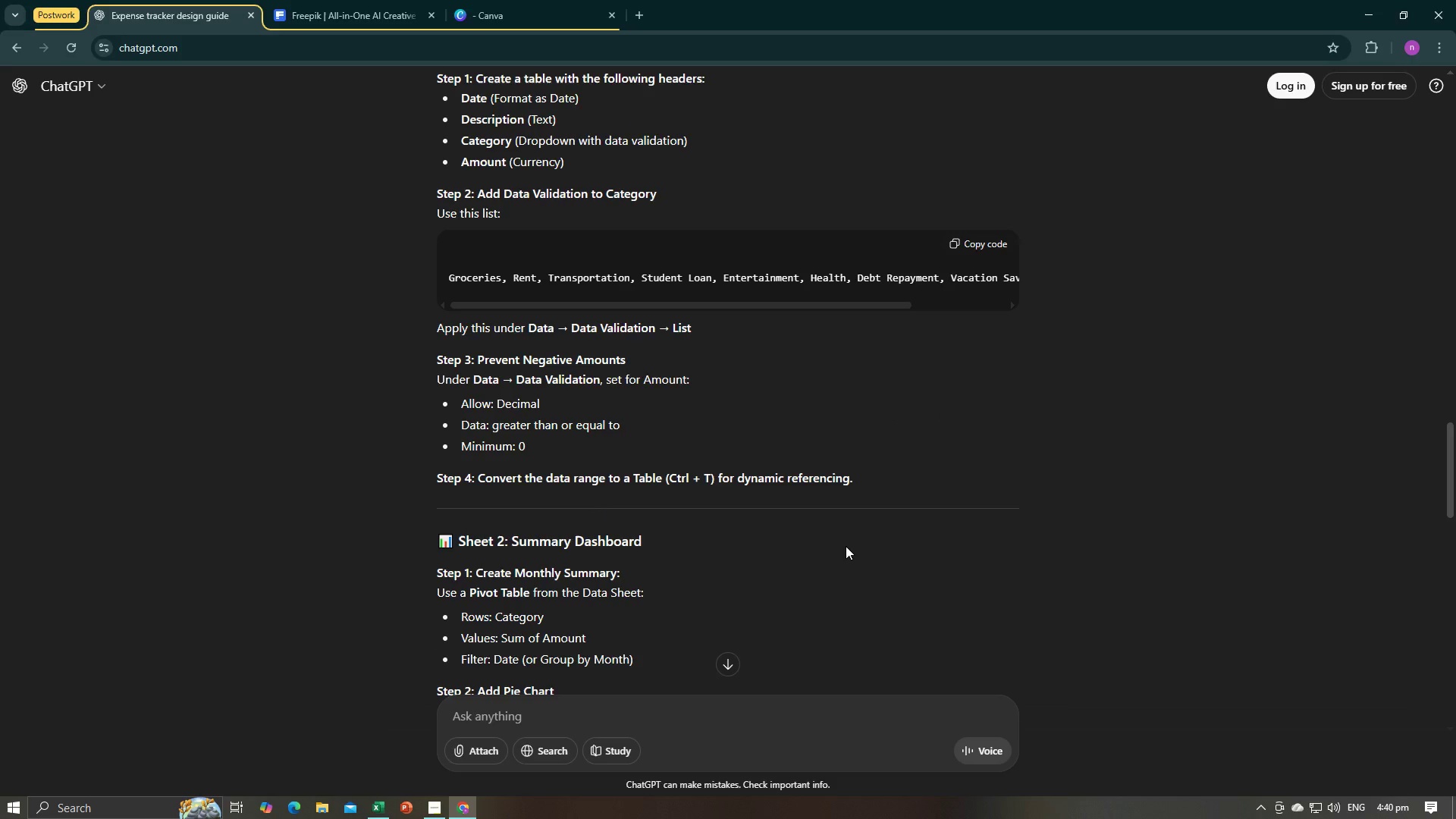 
key(Alt+AltLeft)
 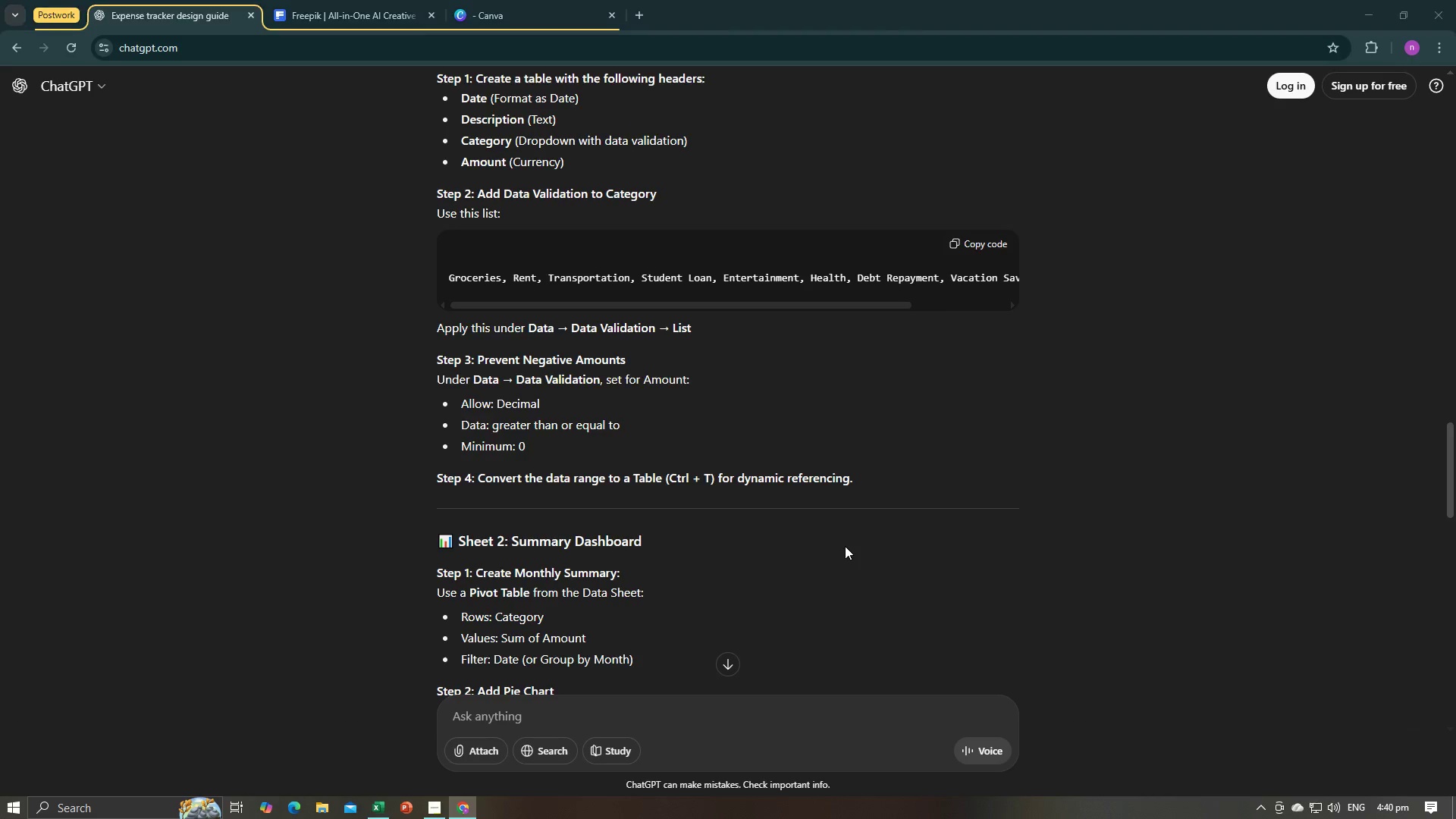 
key(Alt+Tab)
 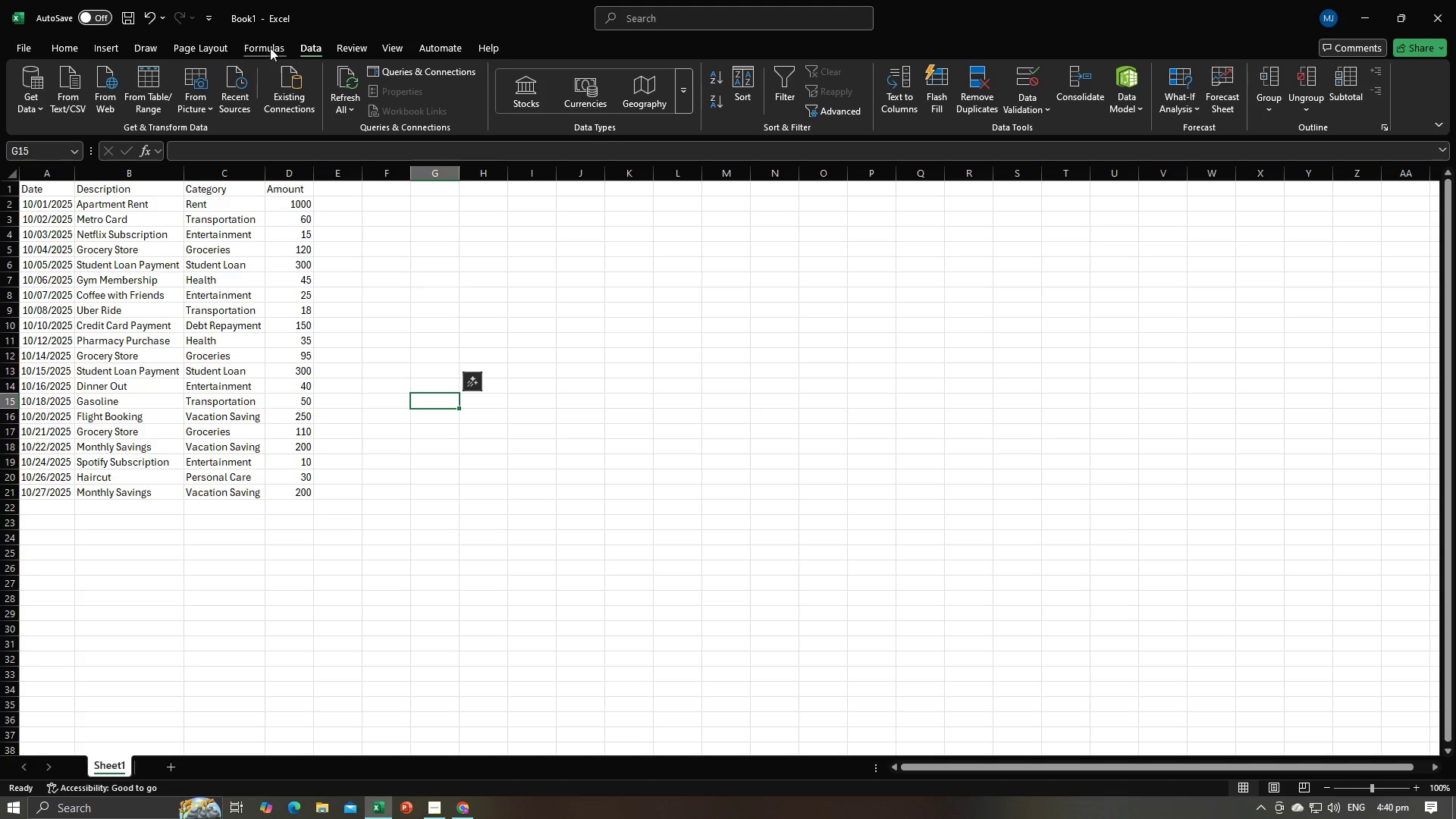 
left_click([307, 39])
 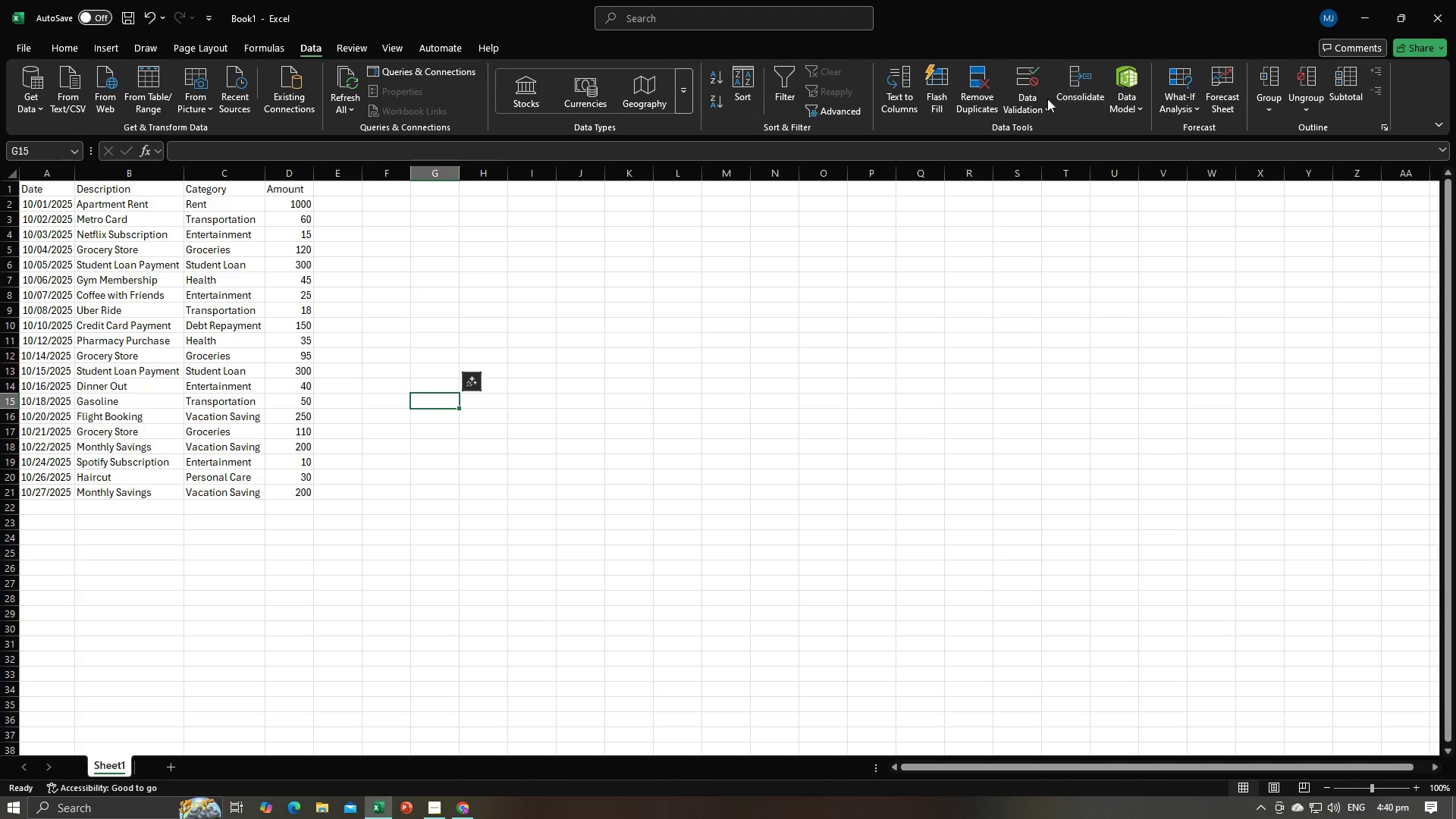 
left_click([1037, 103])
 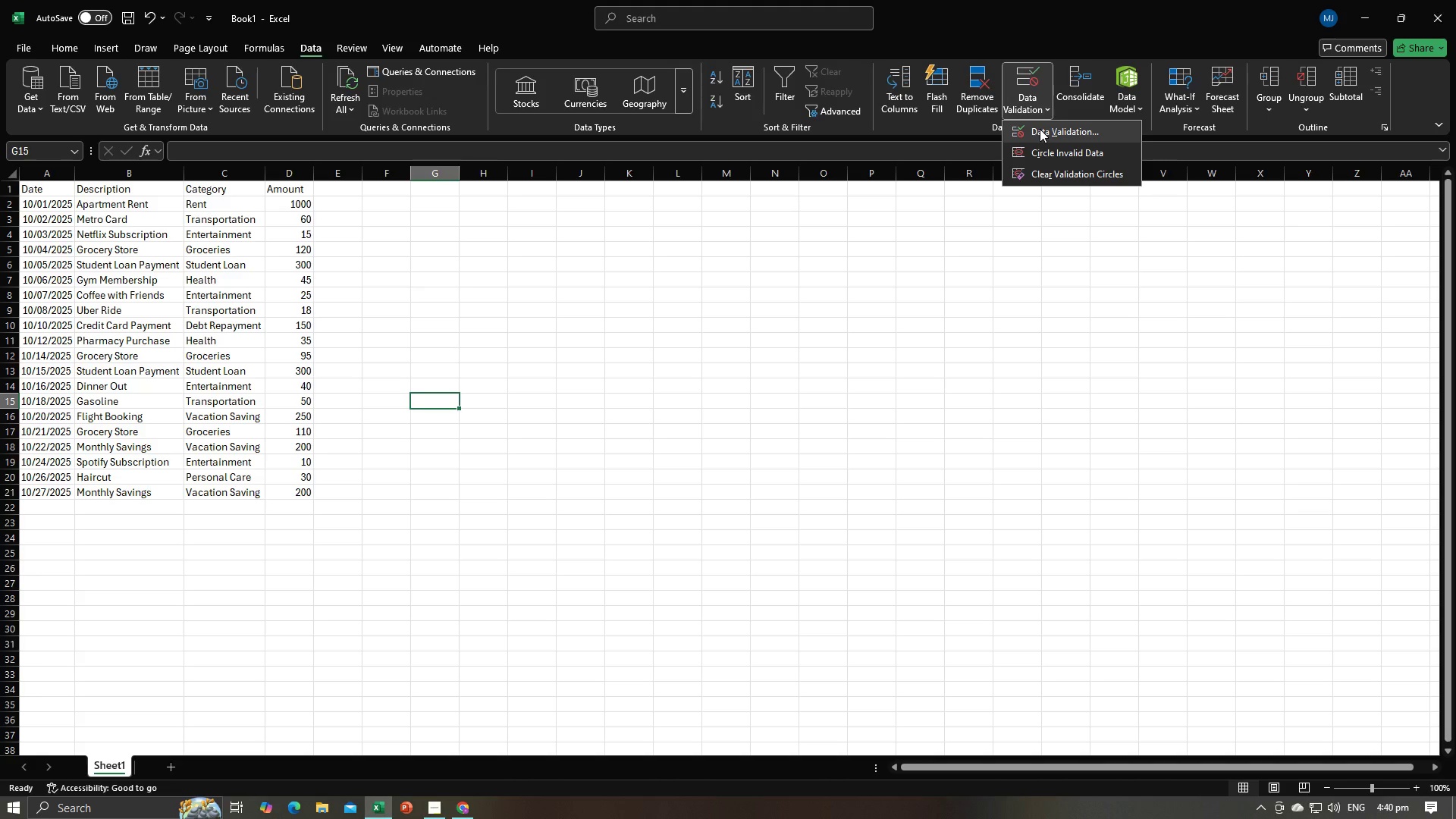 
left_click([1040, 129])
 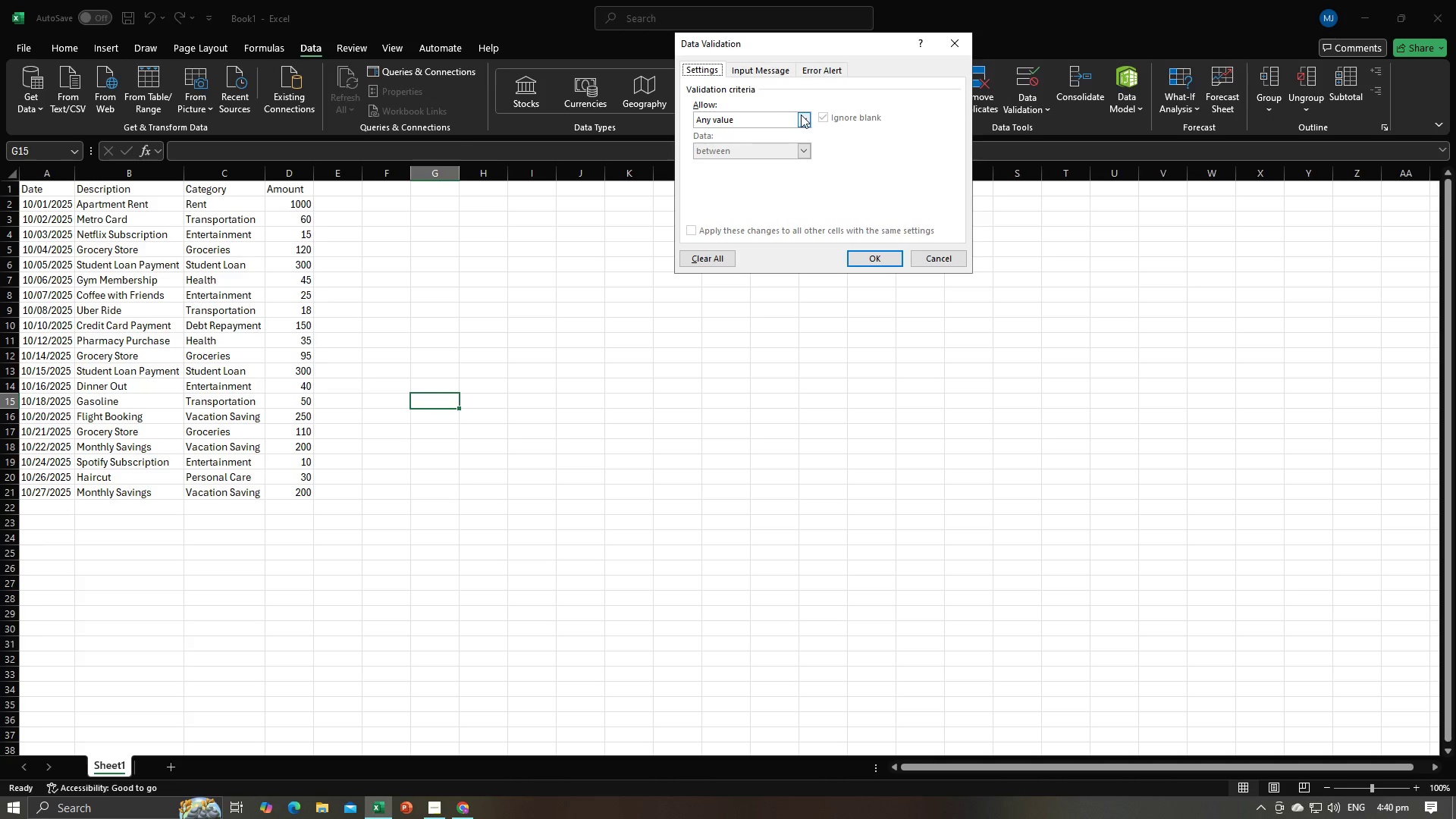 
left_click([801, 115])
 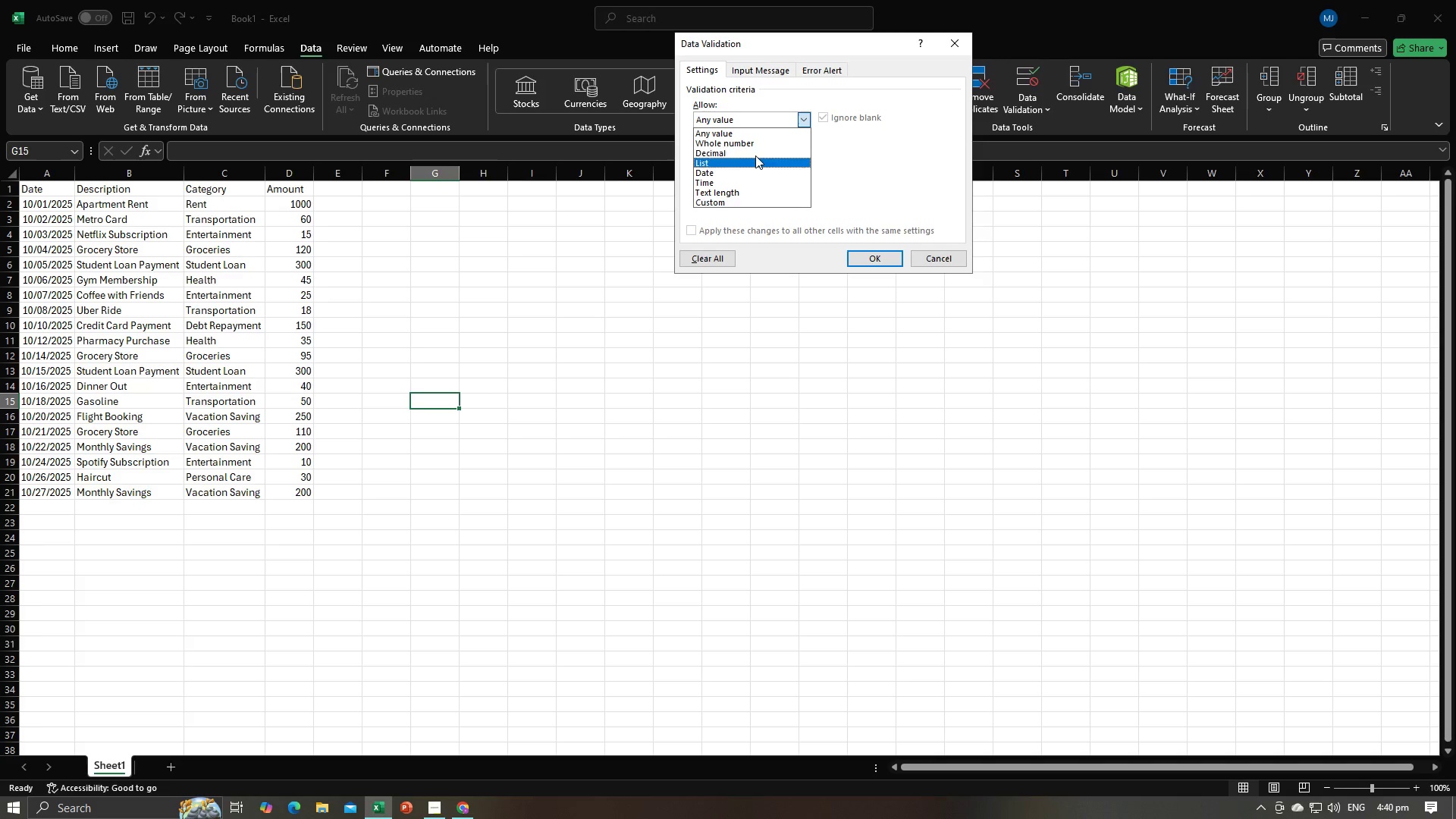 
left_click([755, 152])
 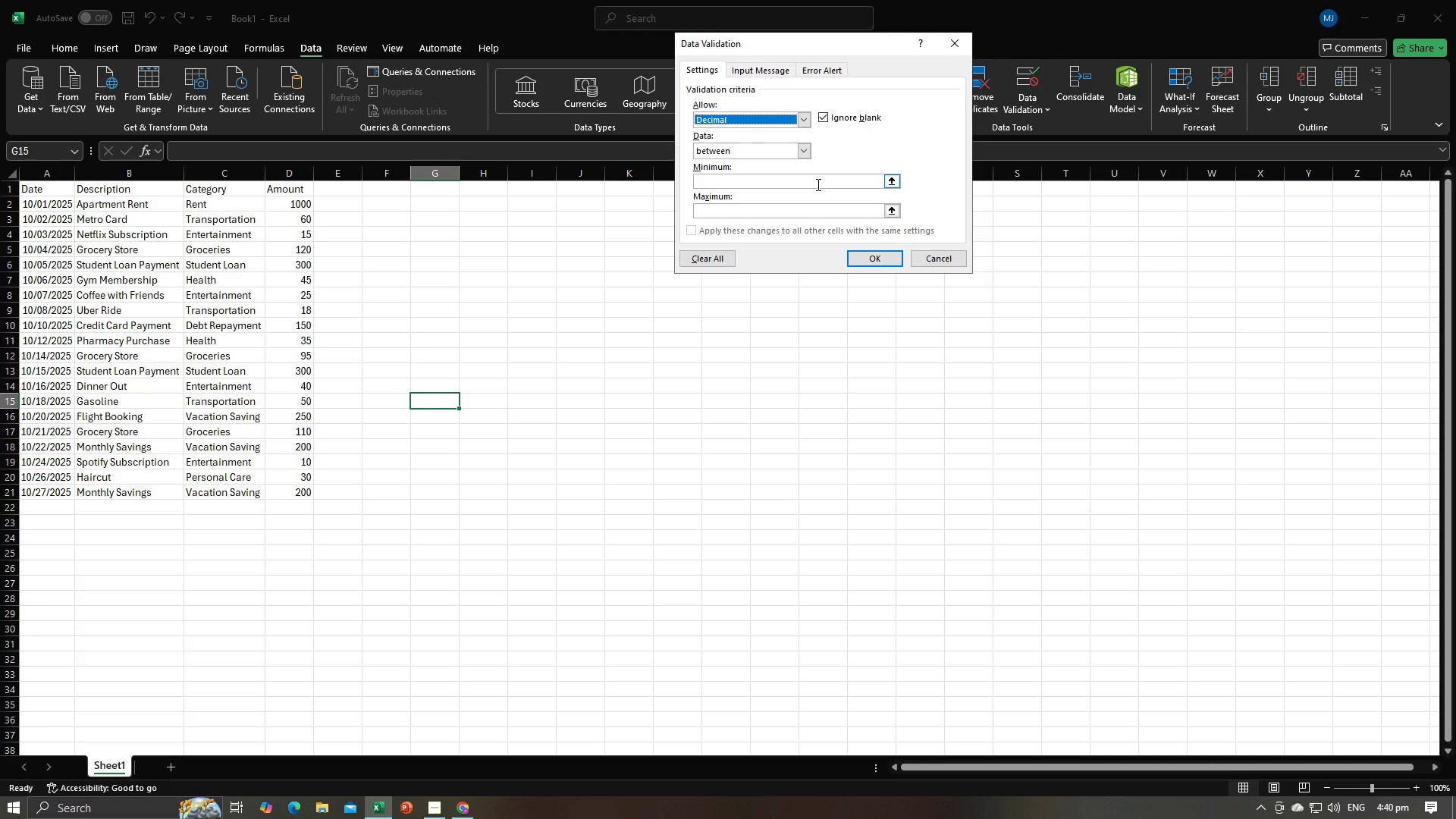 
left_click([816, 184])
 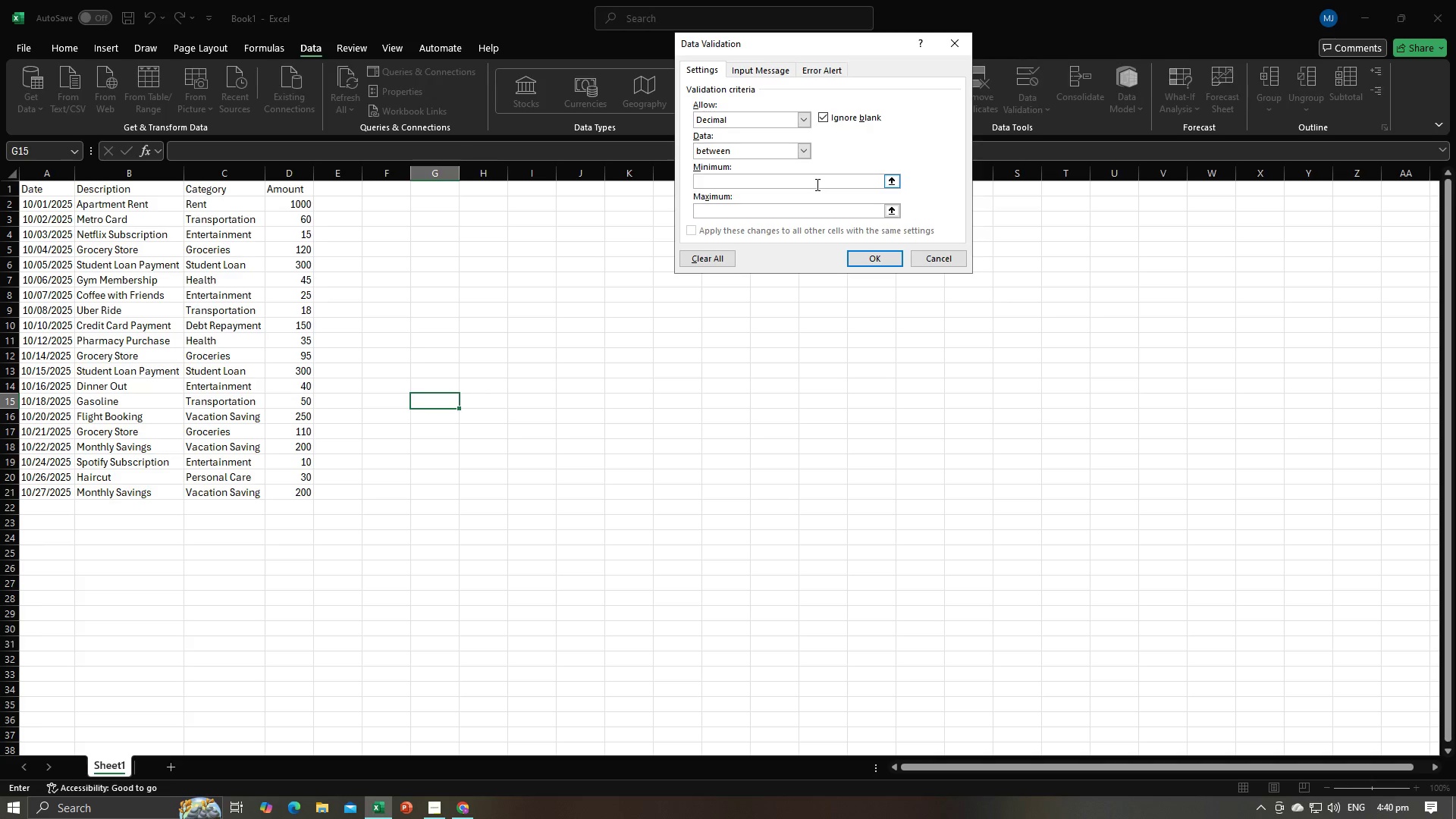 
key(Alt+AltLeft)
 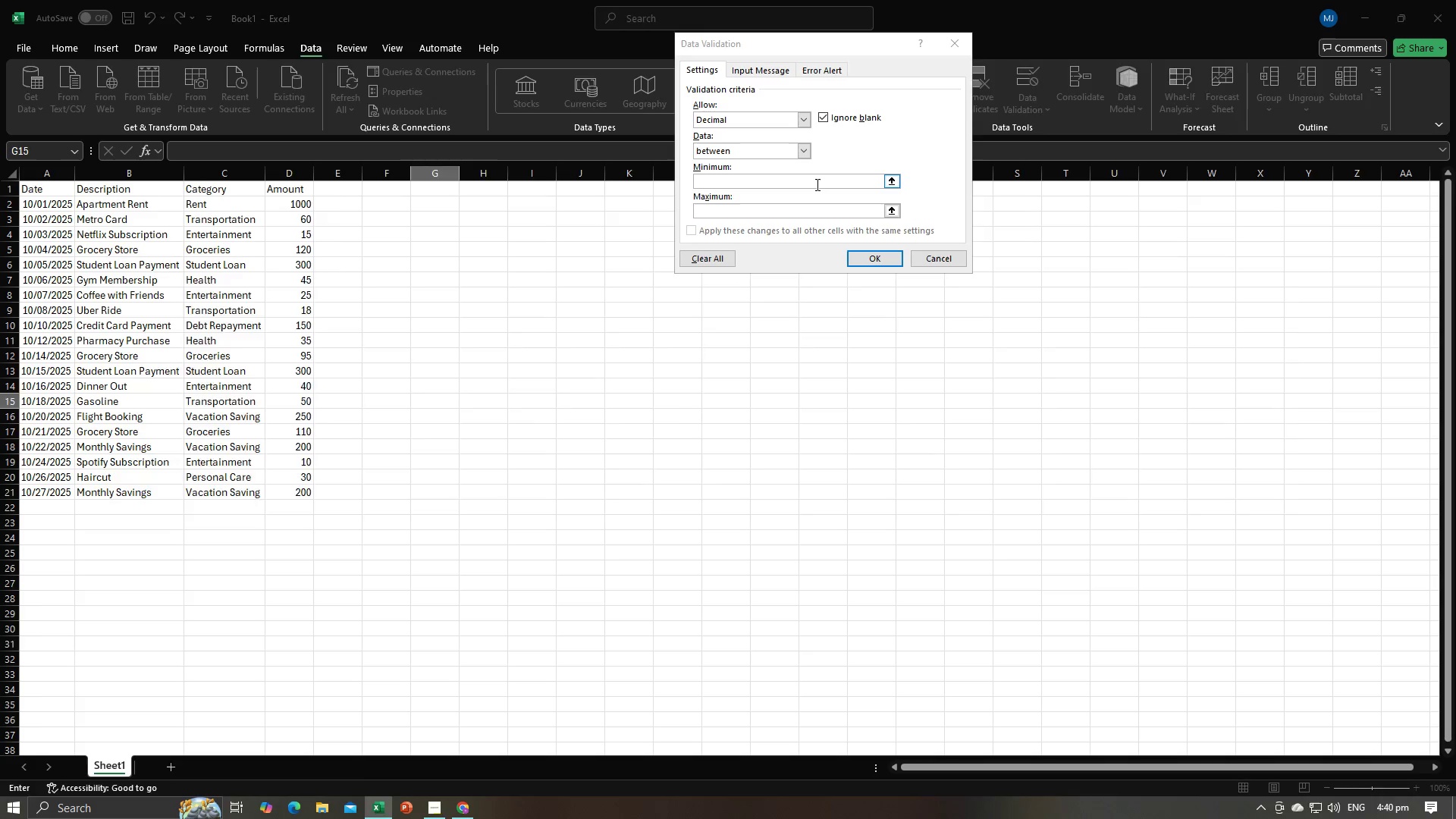 
key(Alt+Tab)
 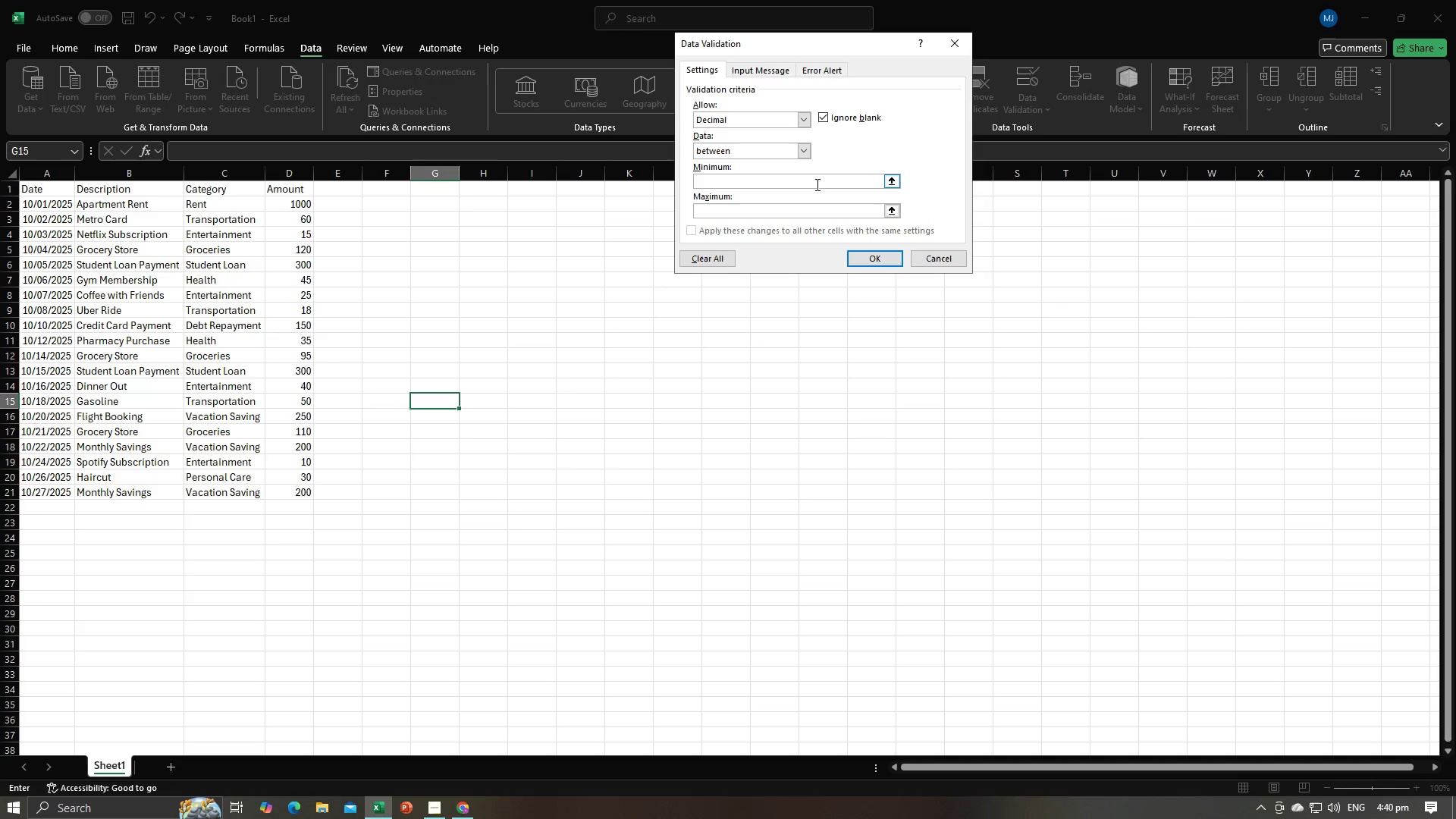 
key(Alt+Tab)
 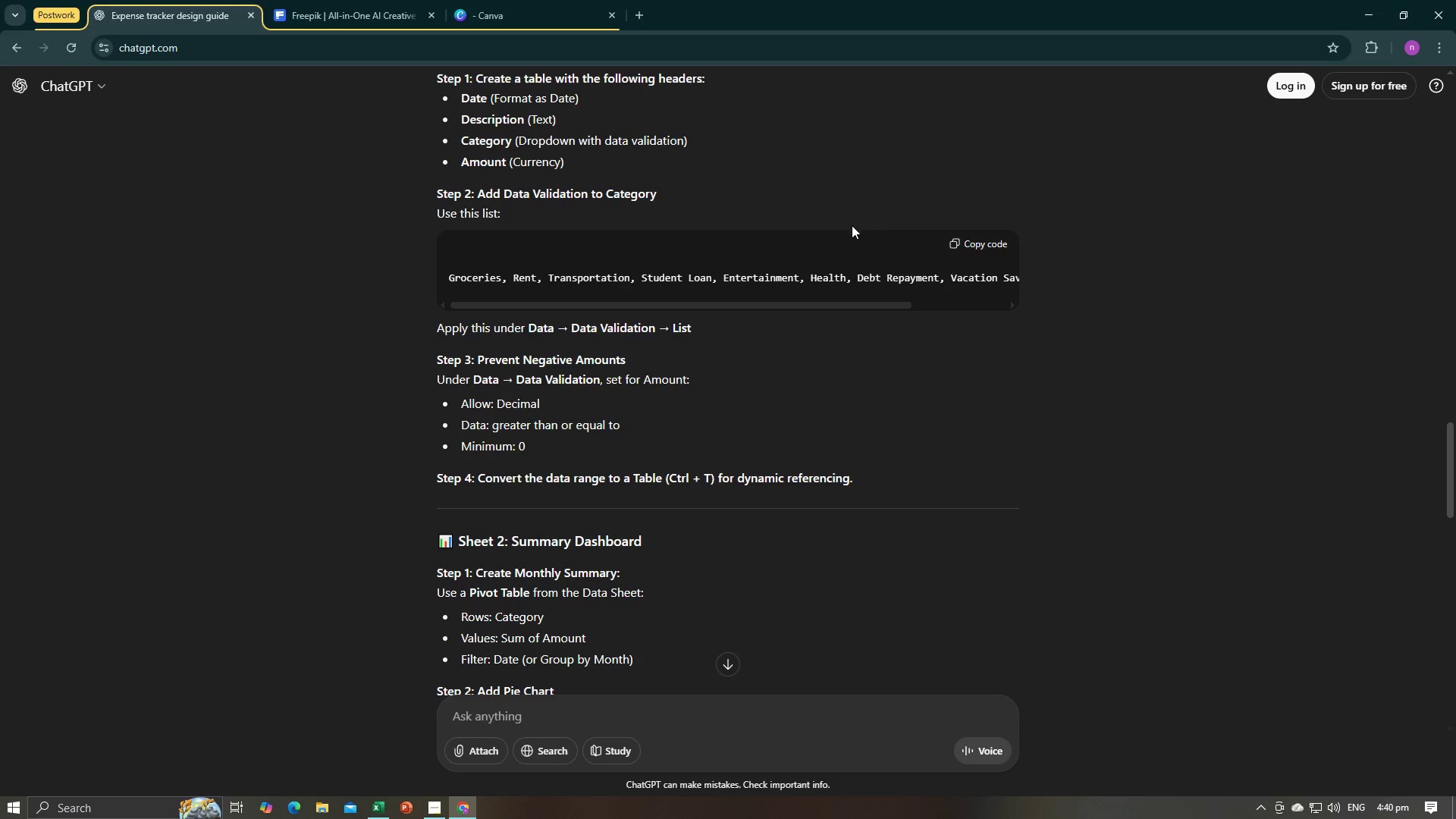 
key(Alt+AltLeft)
 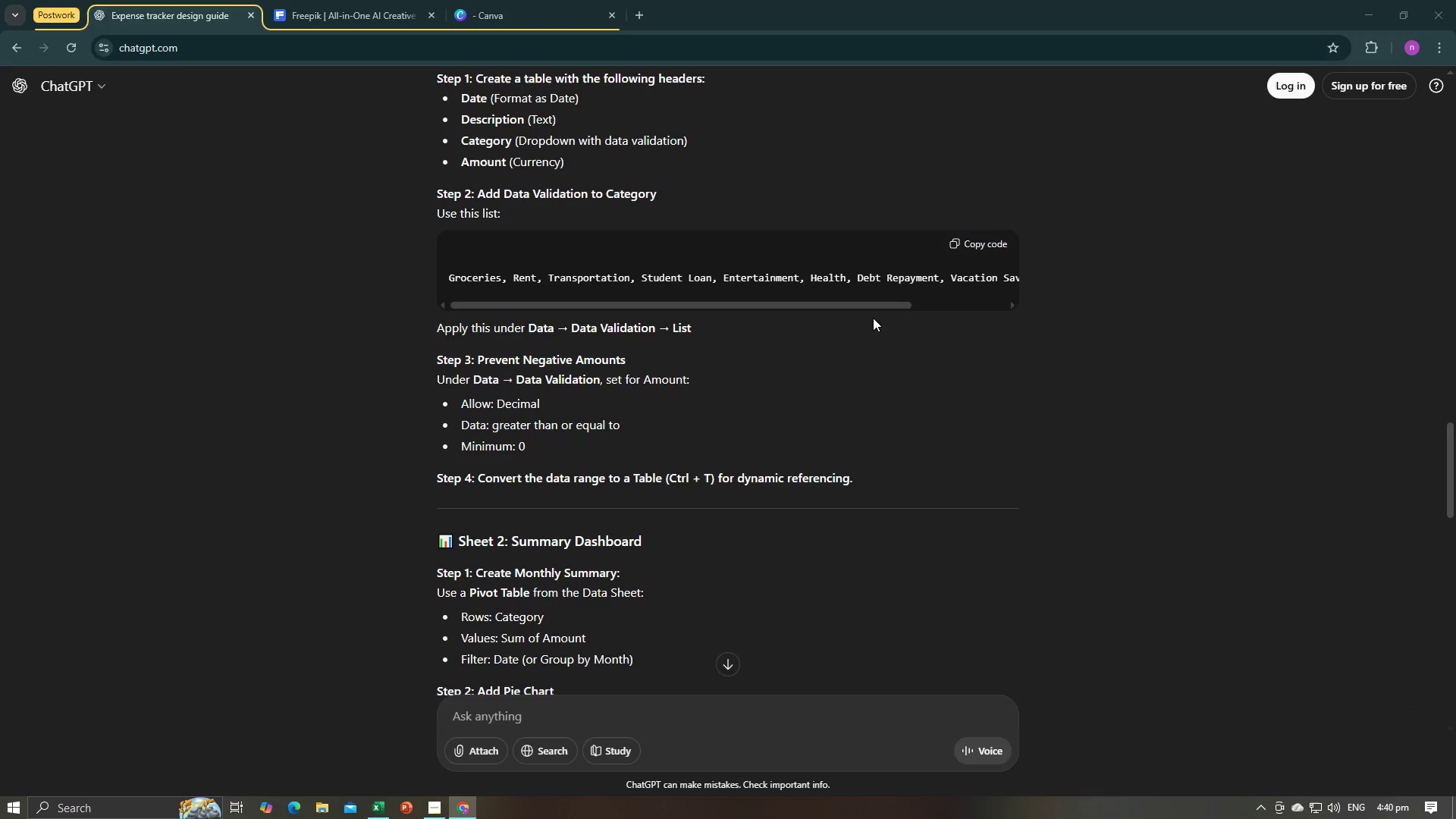 
key(Alt+Tab)
 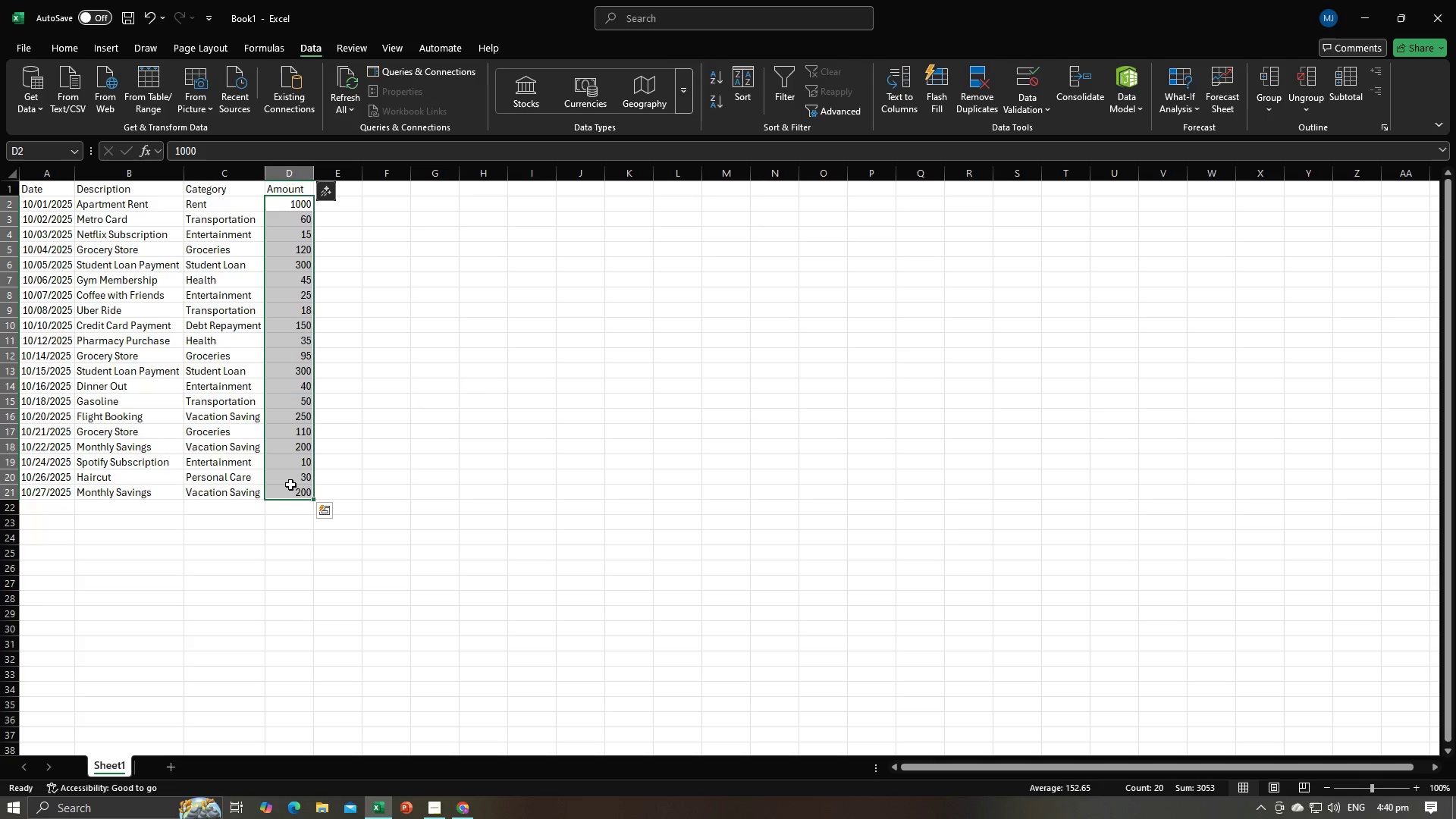 
wait(5.06)
 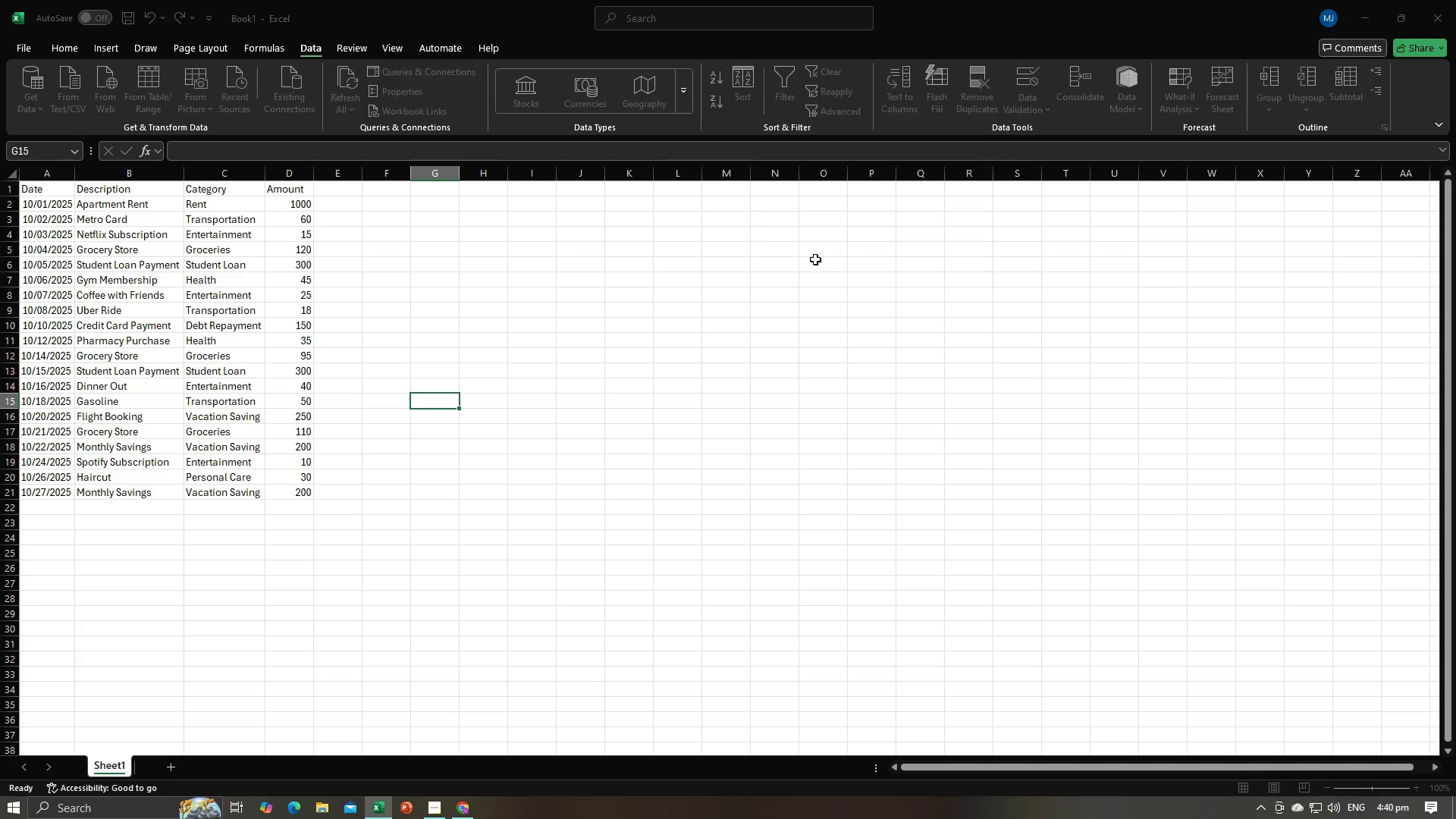 
left_click([1019, 104])
 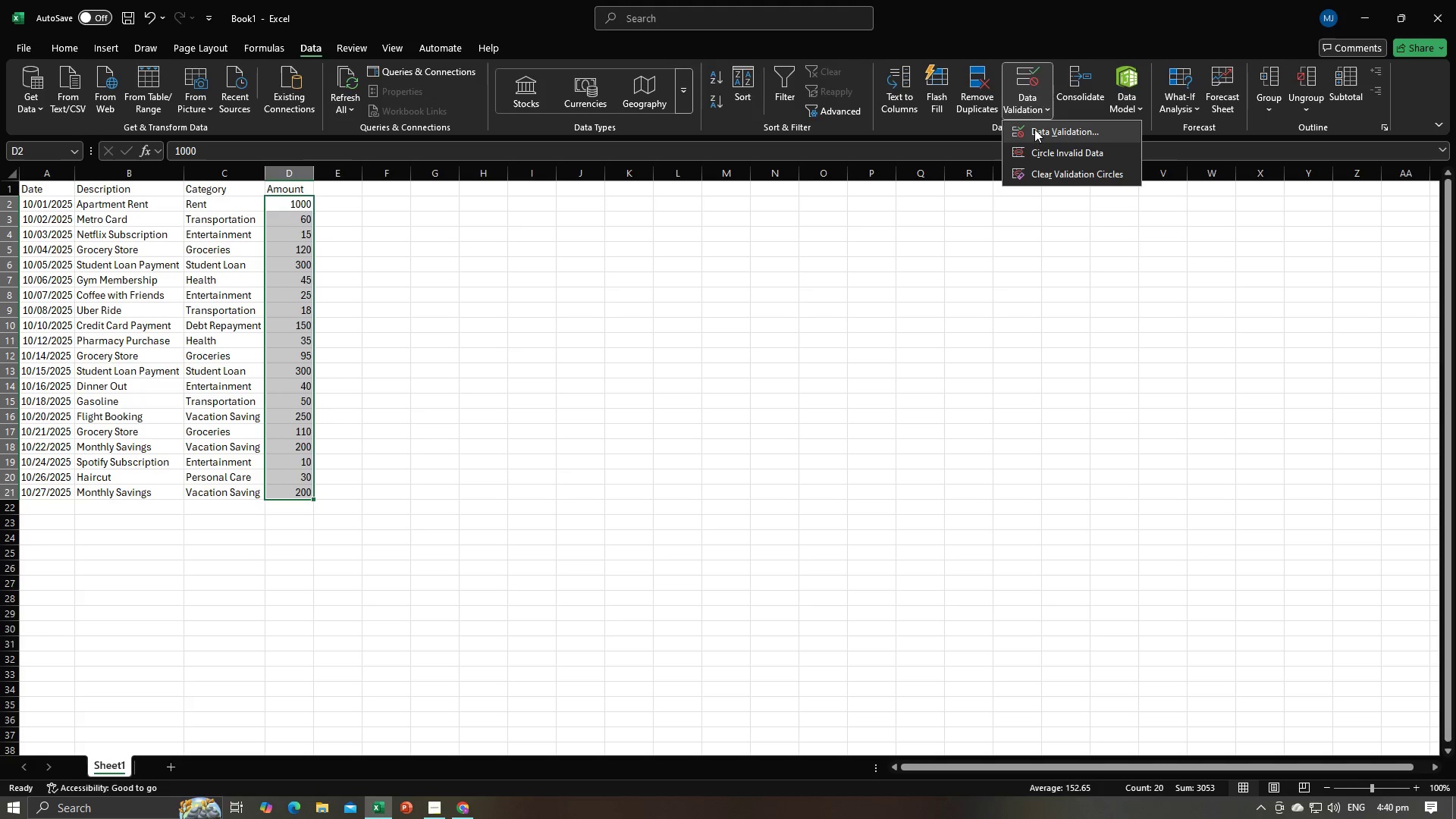 
left_click([1034, 130])
 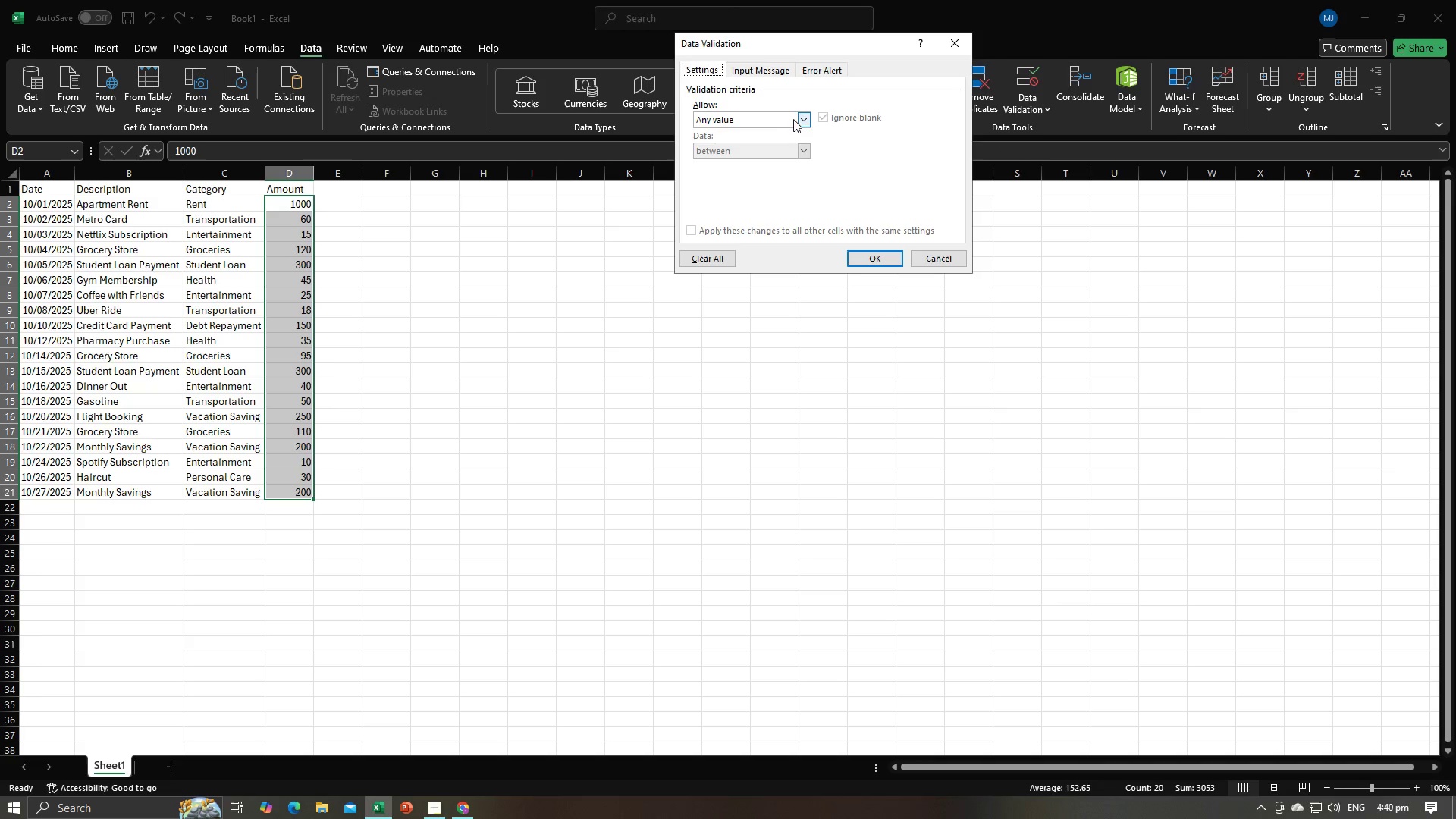 
left_click([799, 118])
 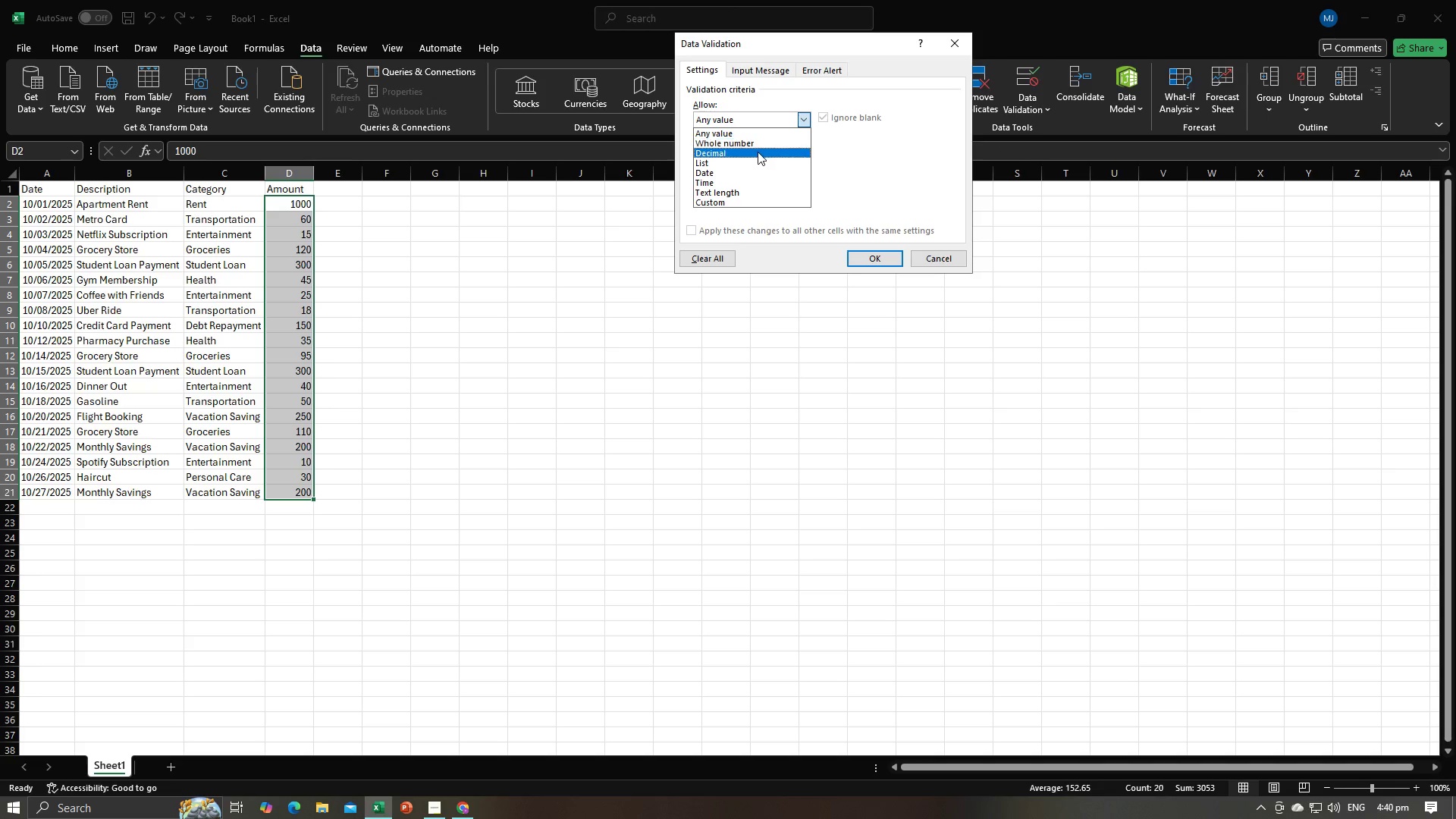 
left_click([758, 152])
 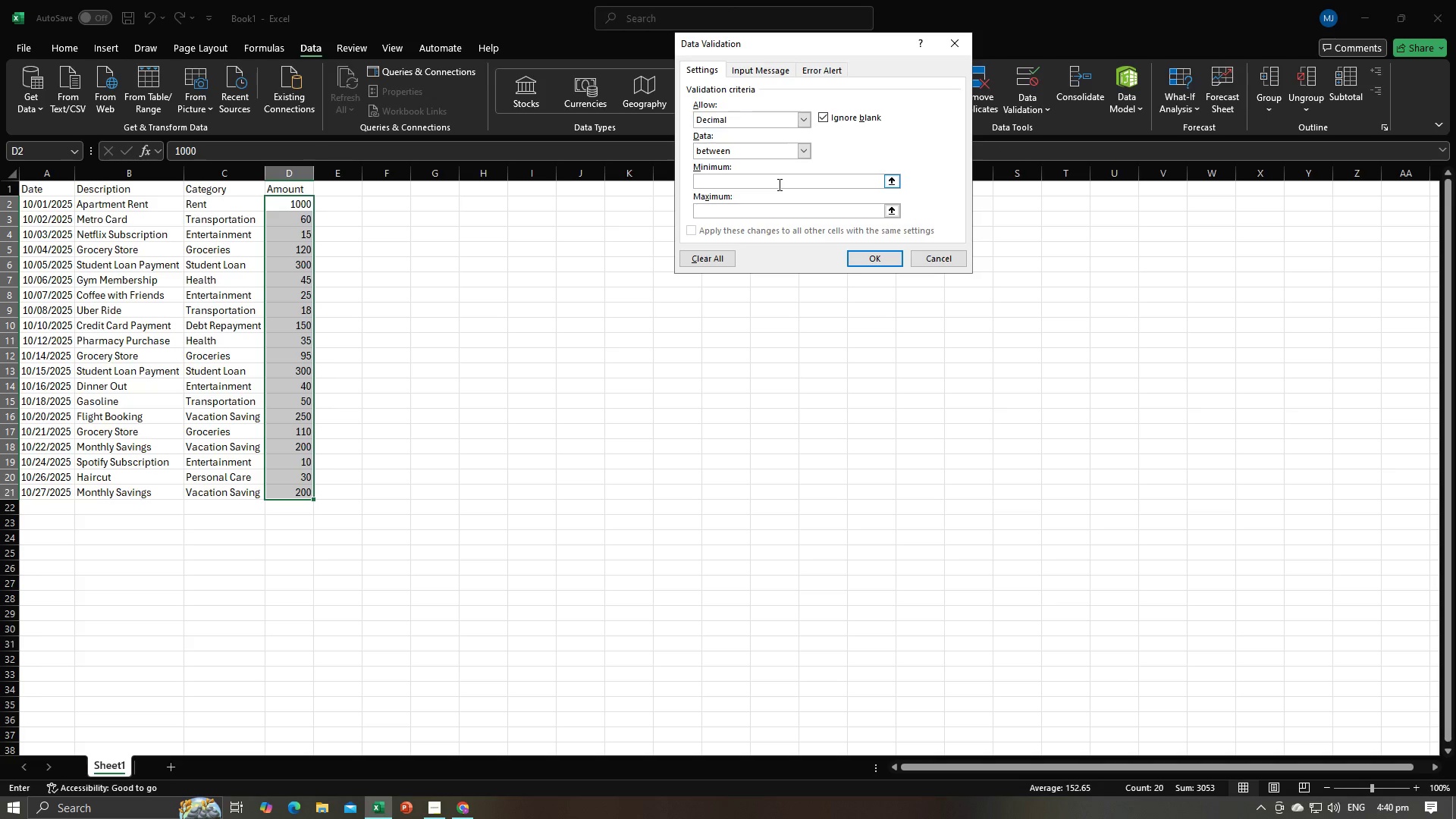 
left_click([778, 184])
 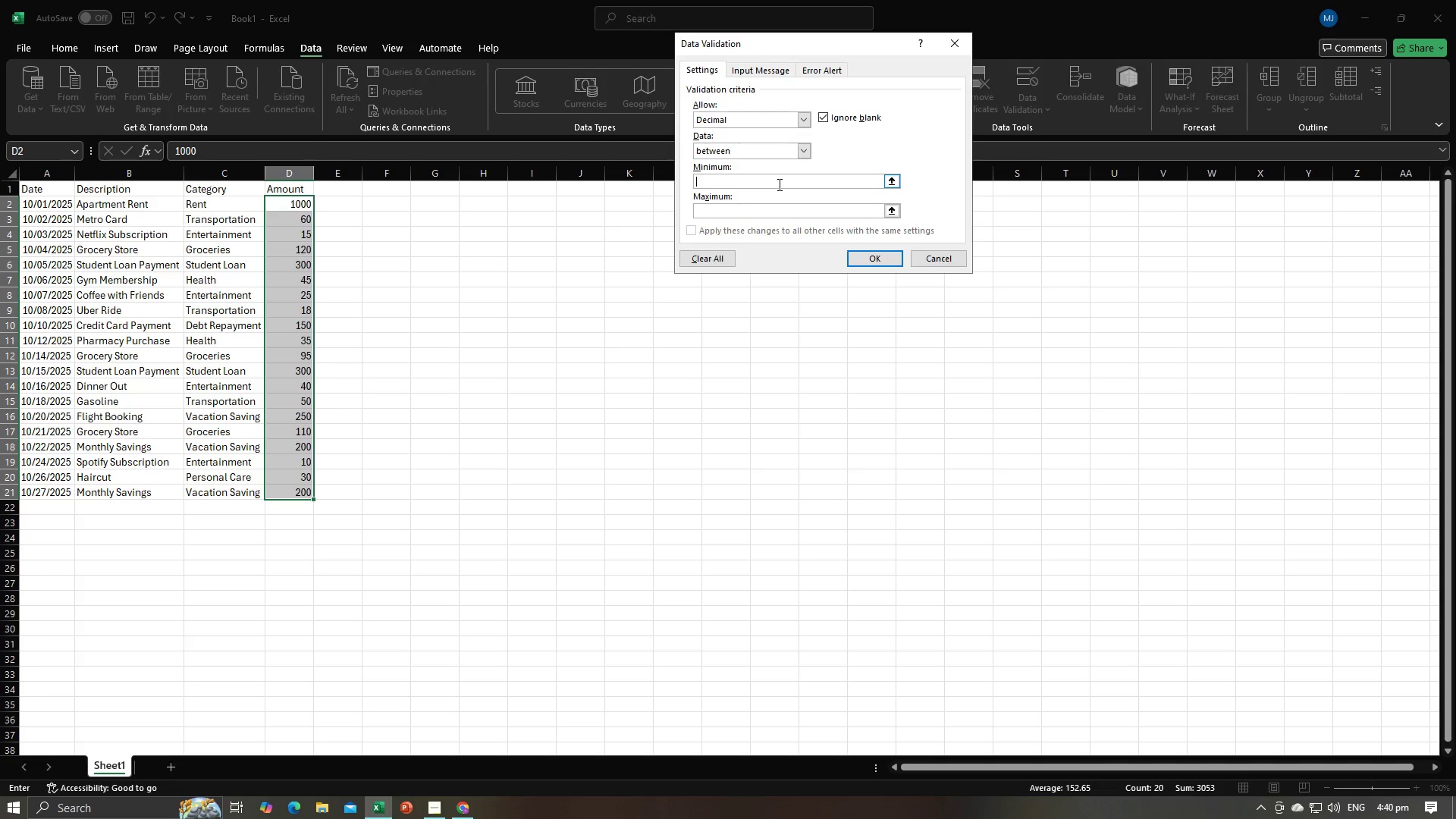 
key(Alt+Tab)
 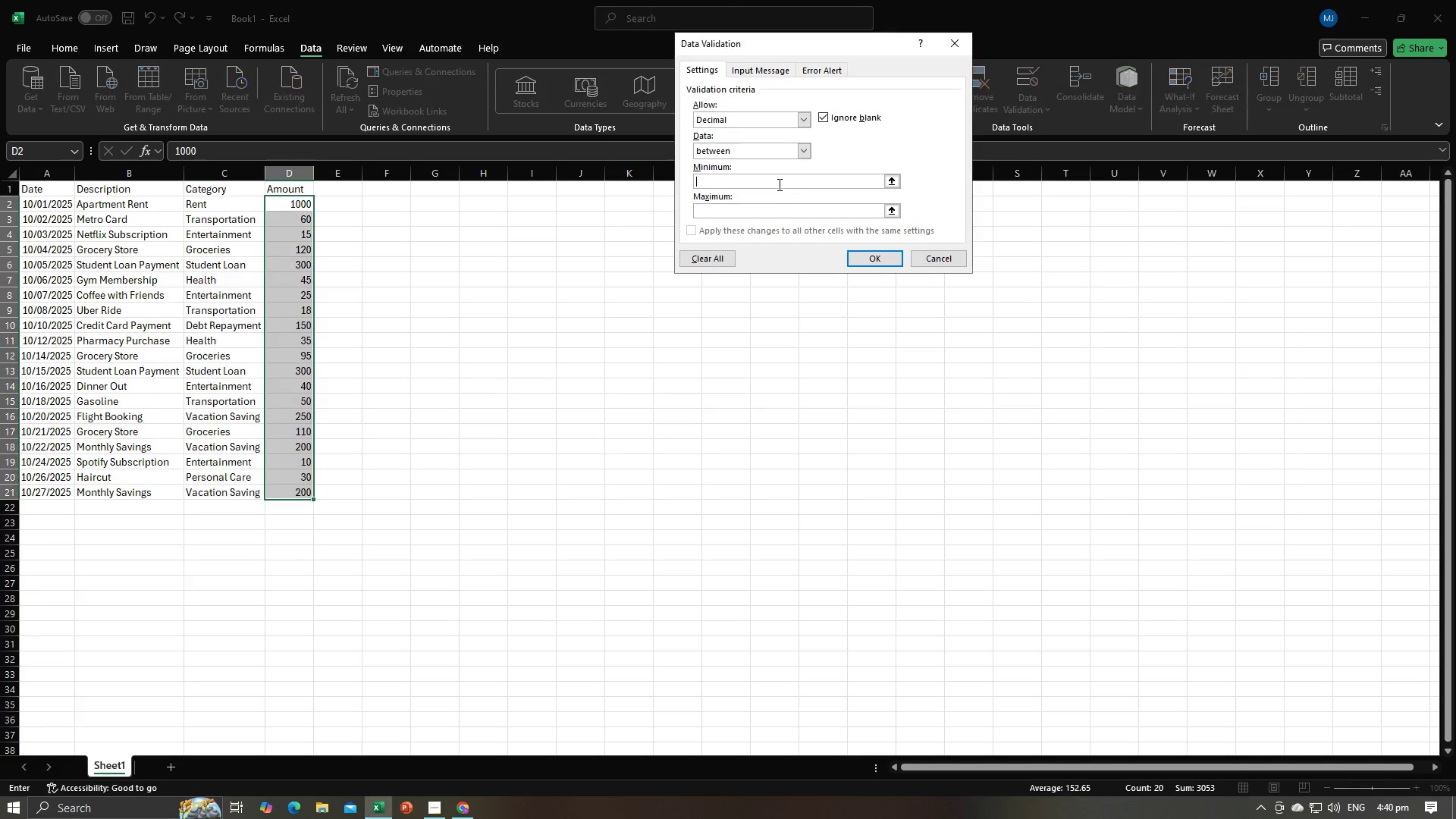 
key(Alt+Tab)
 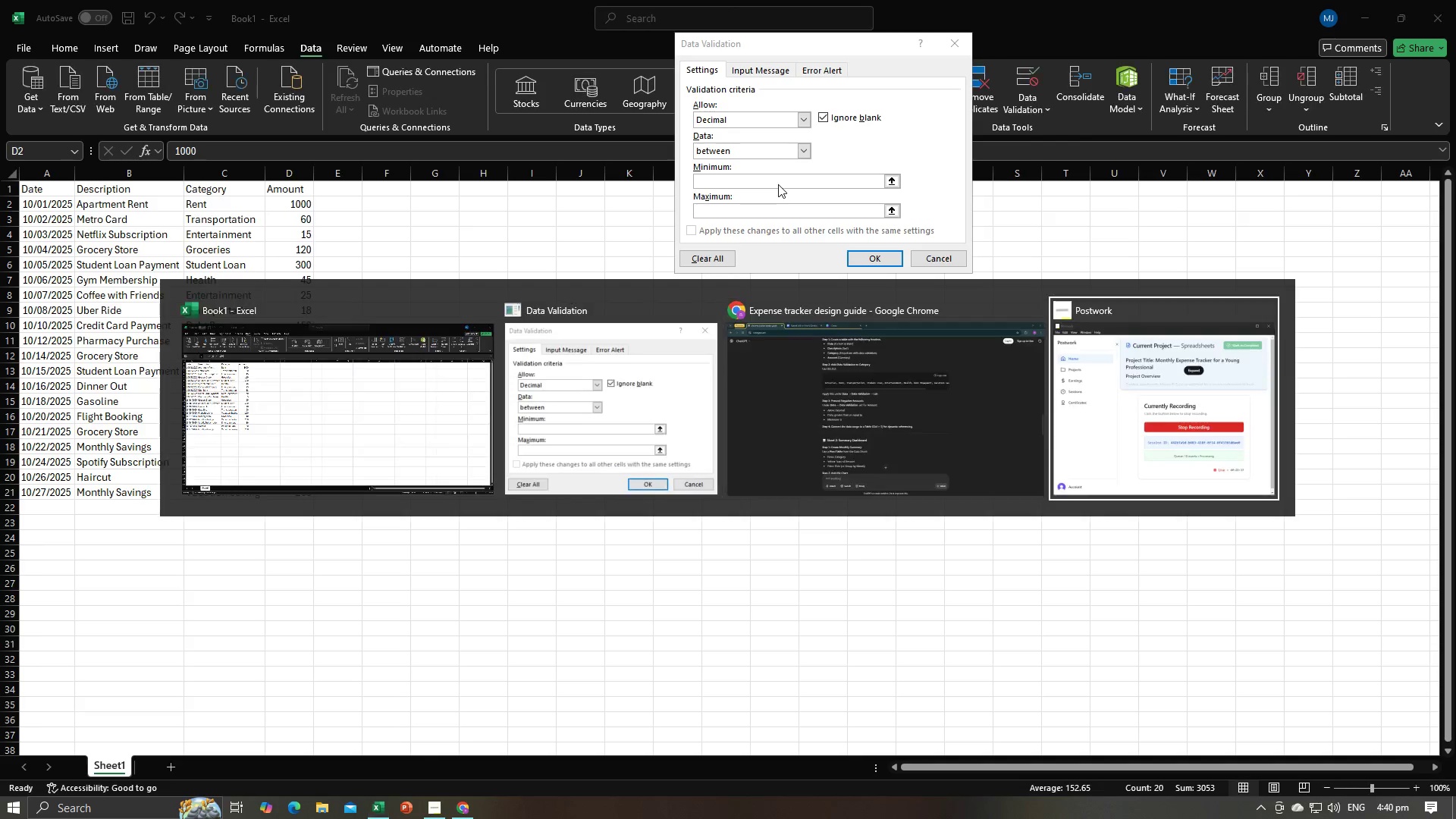 
key(Alt+Tab)
 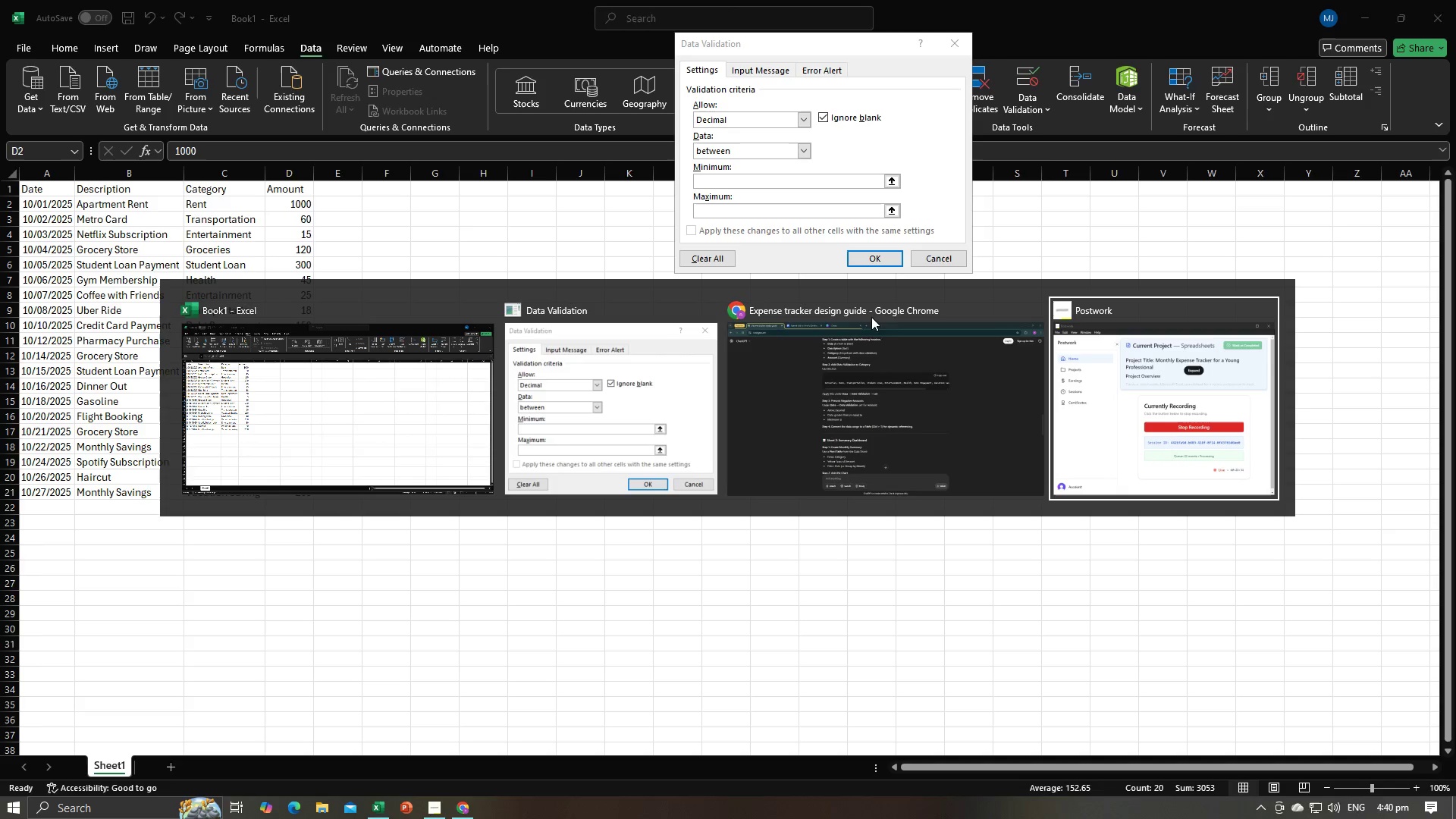 
left_click([900, 352])
 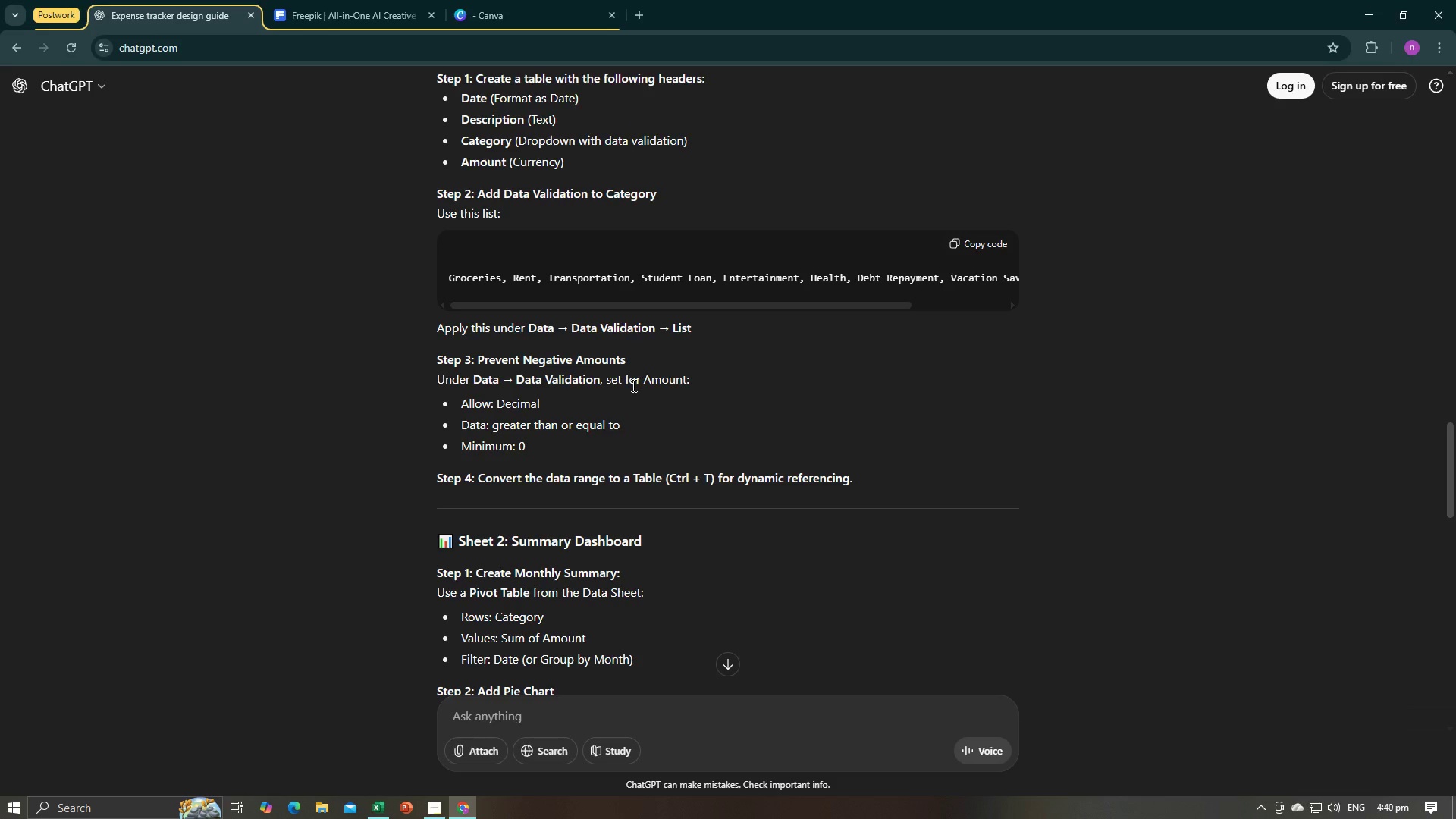 
key(Alt+Tab)
 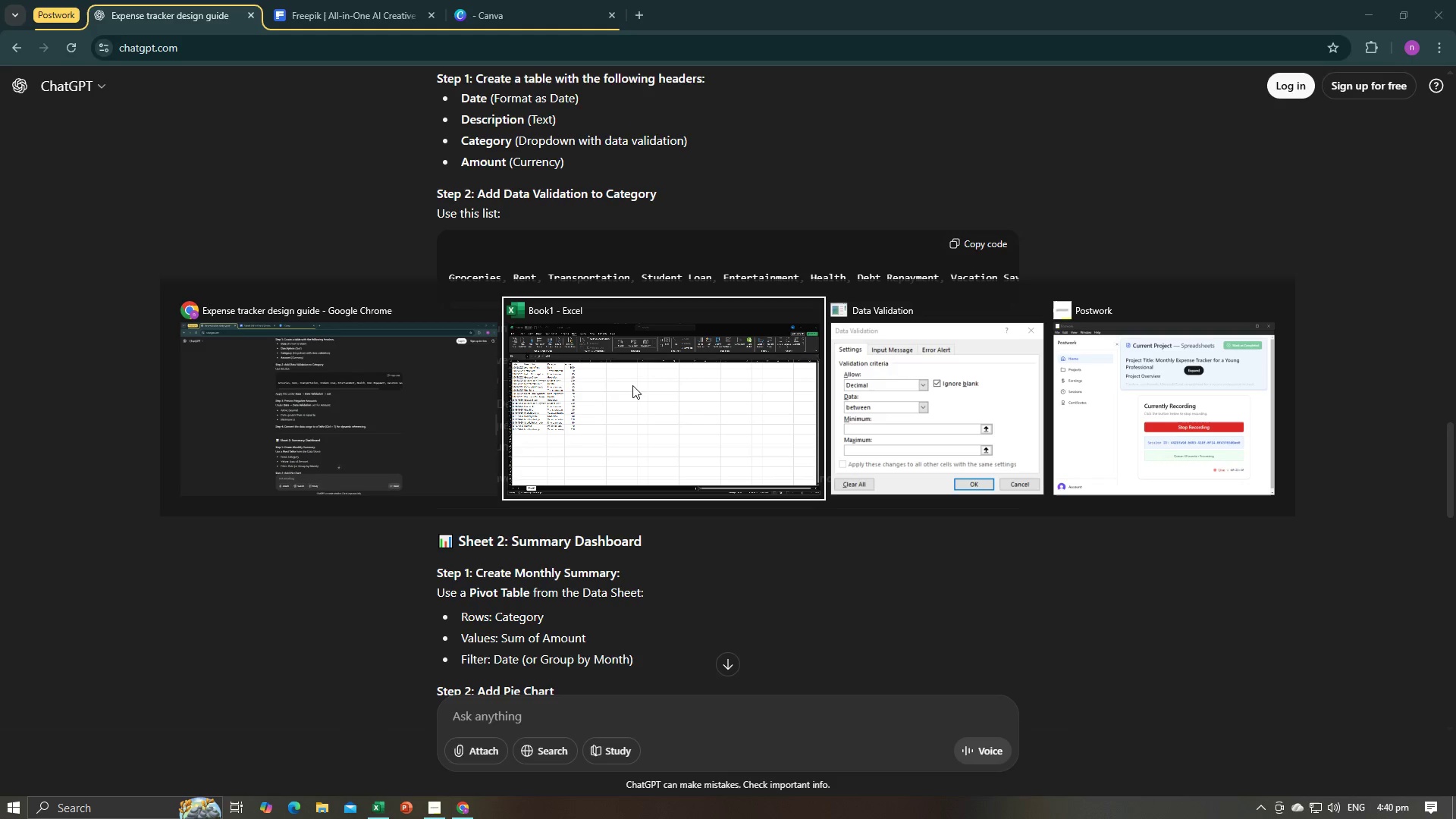 
key(Alt+Tab)
 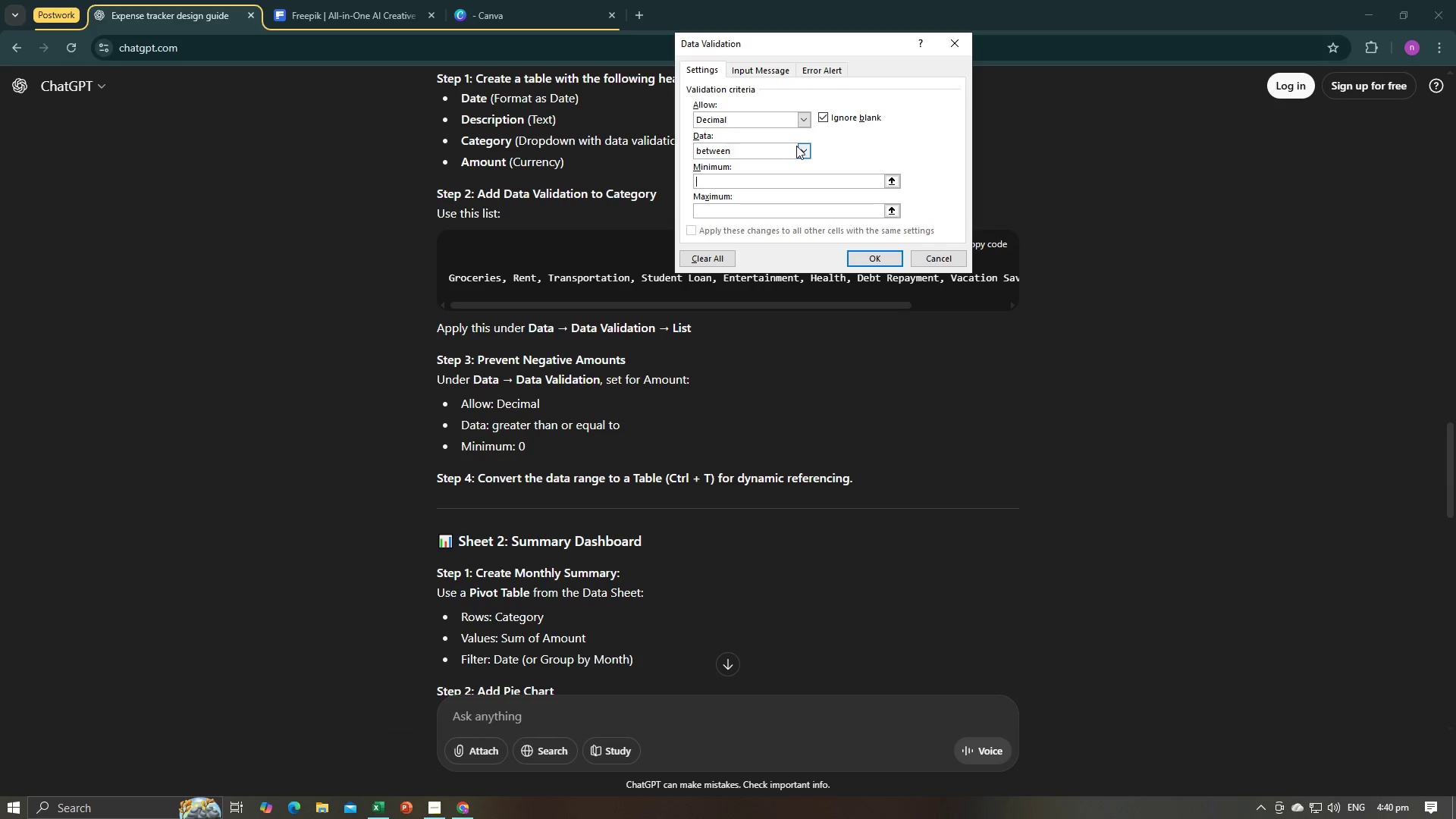 
left_click([803, 153])
 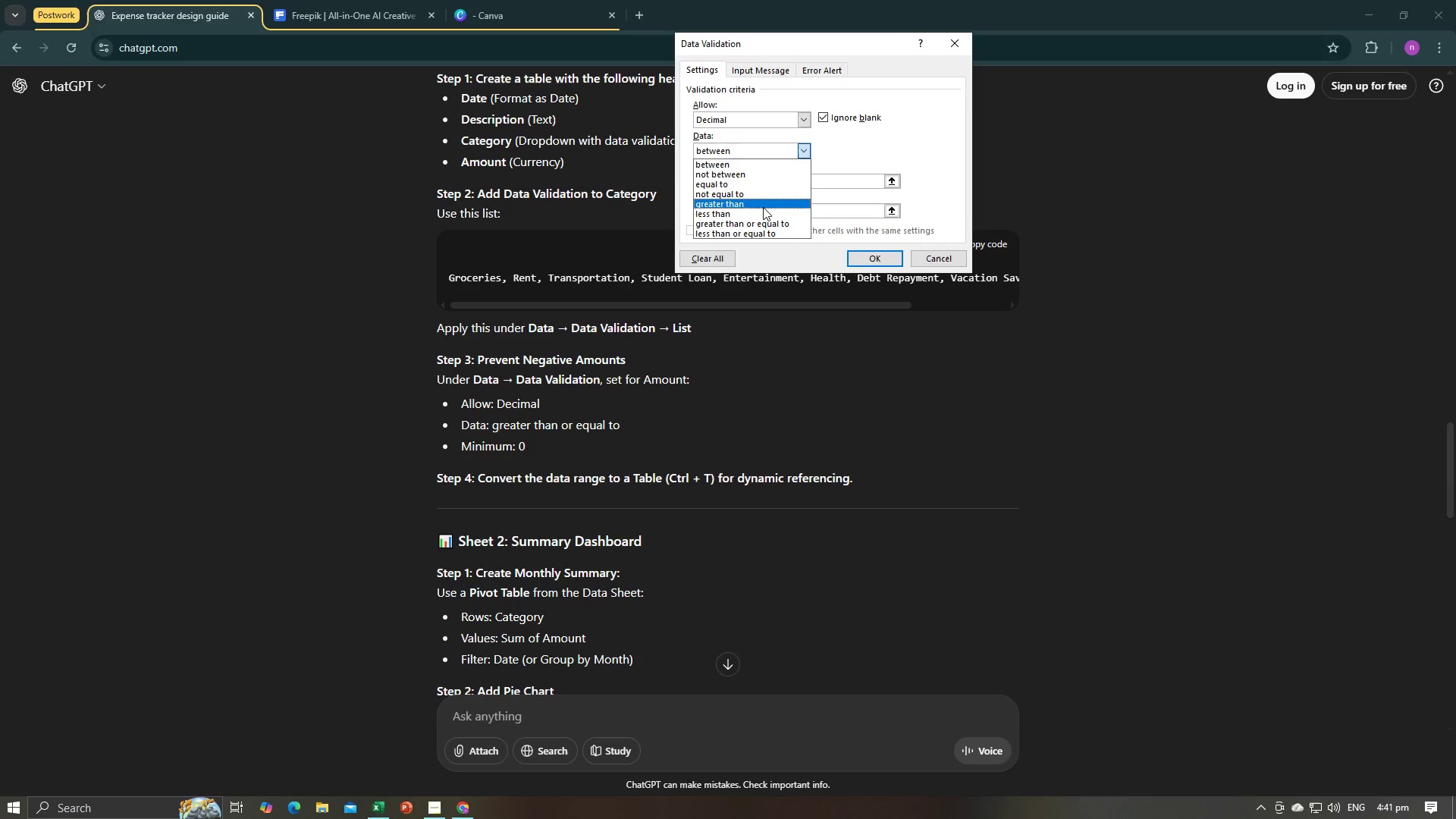 
wait(5.12)
 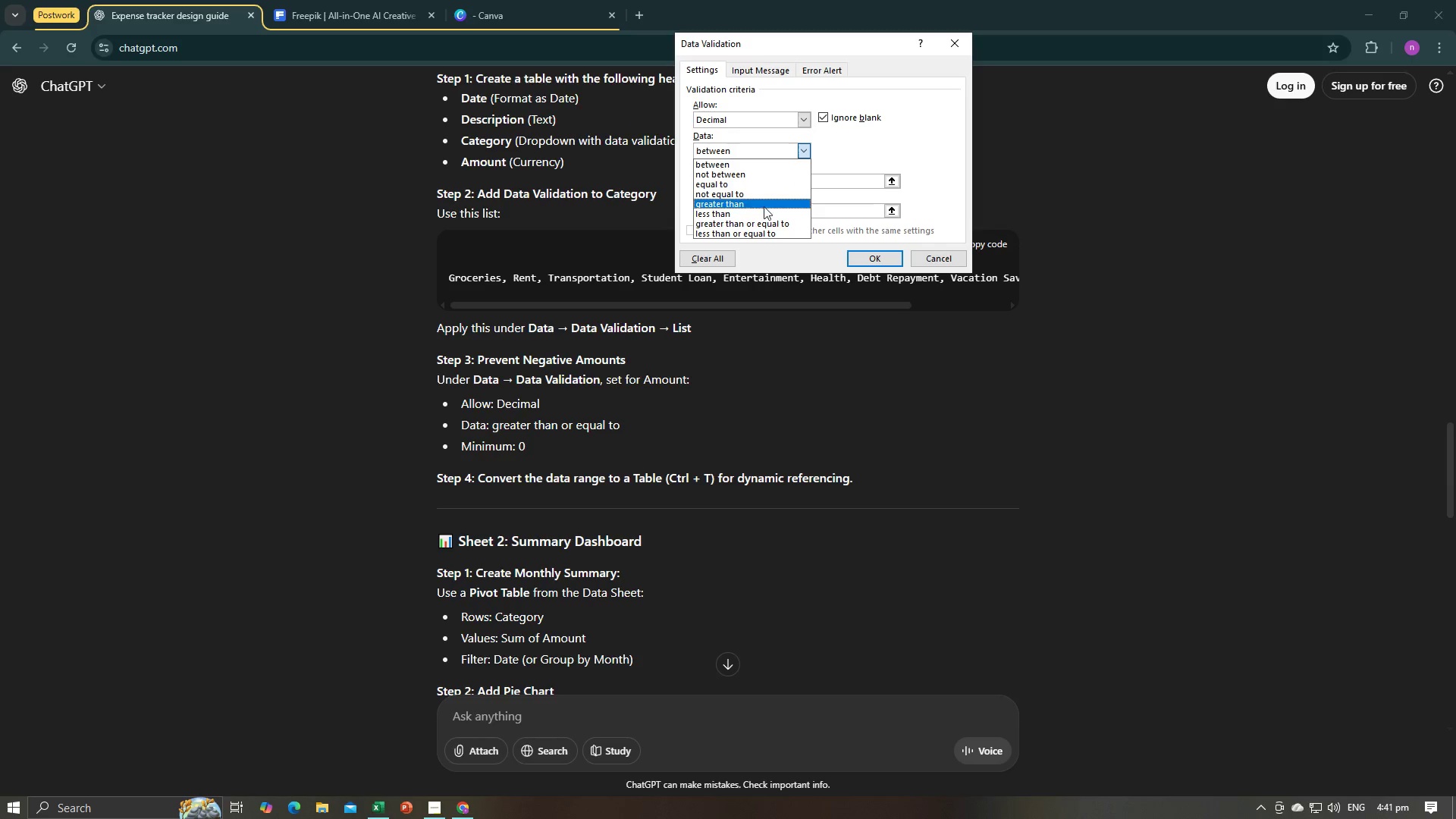 
left_click([762, 221])
 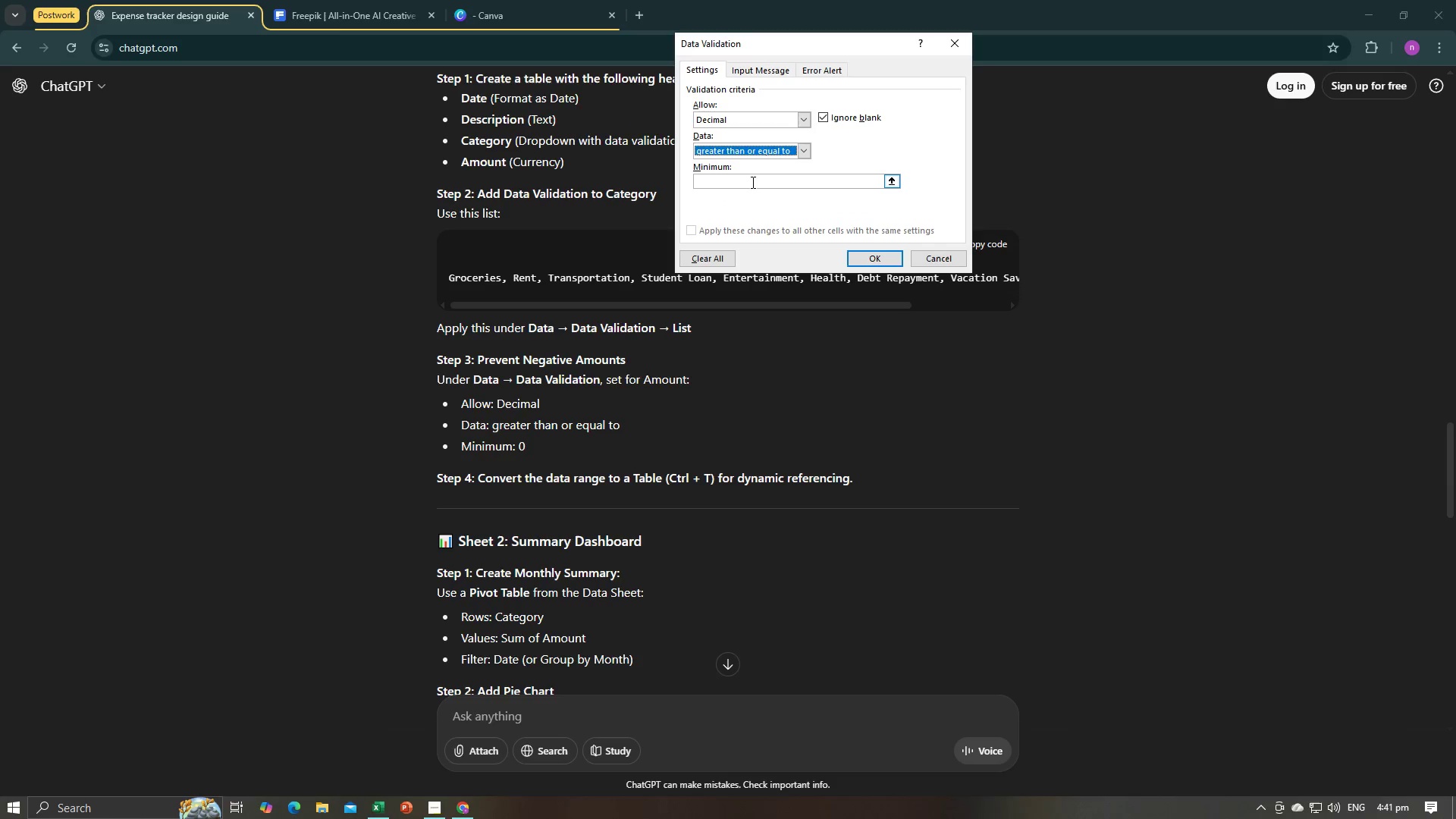 
left_click([752, 182])
 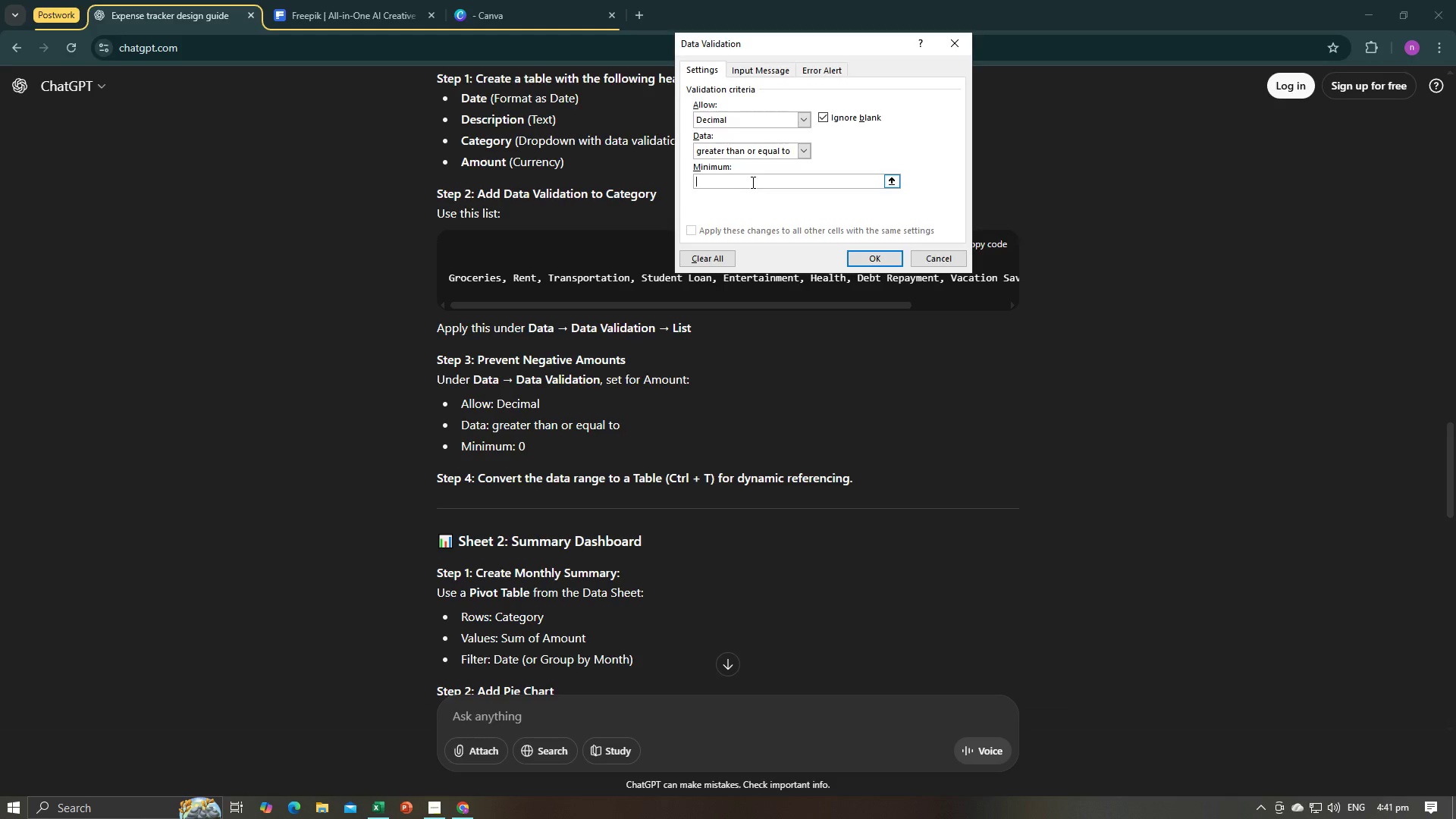 
key(Alt+AltLeft)
 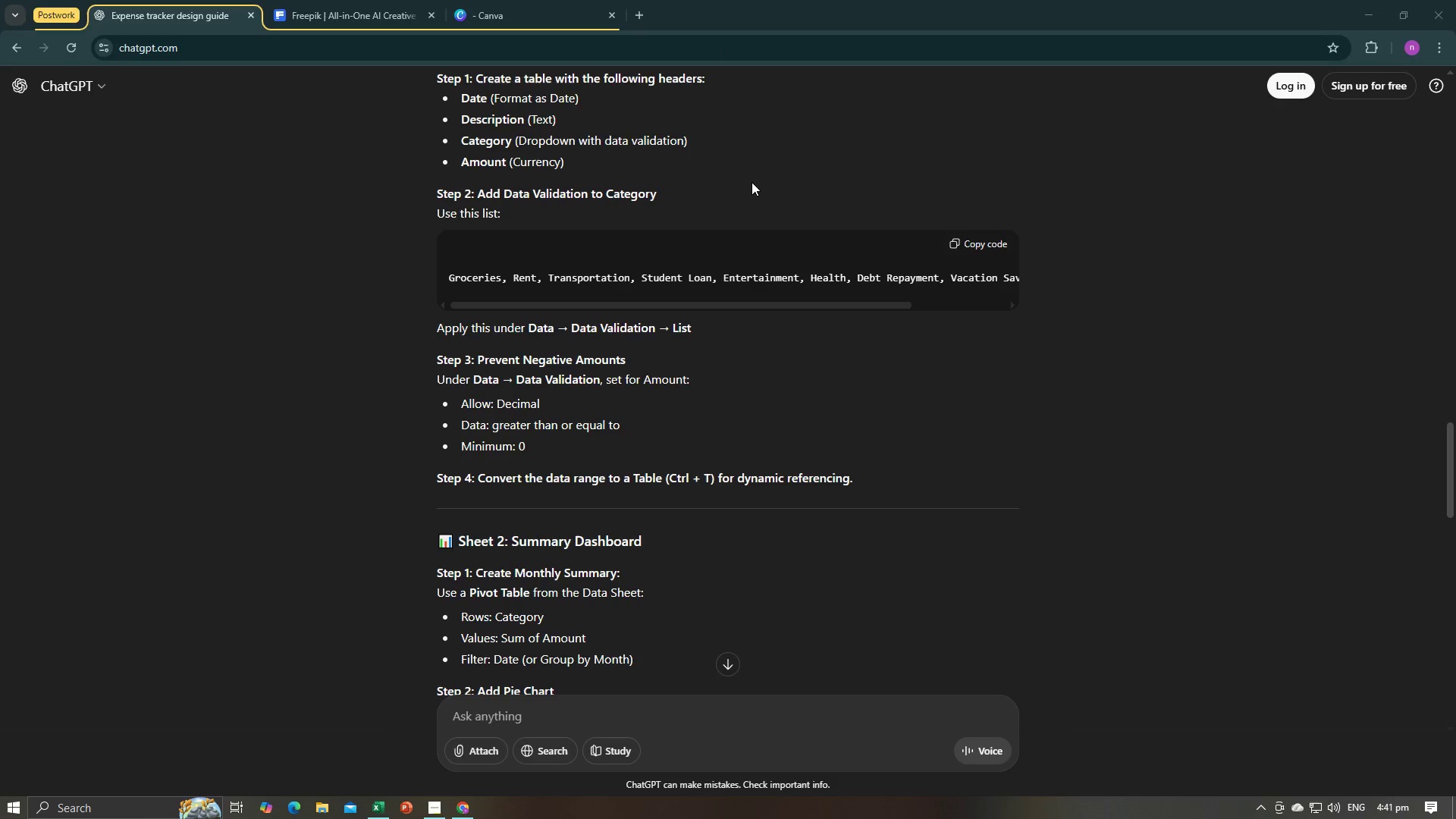 
key(Alt+Tab)
 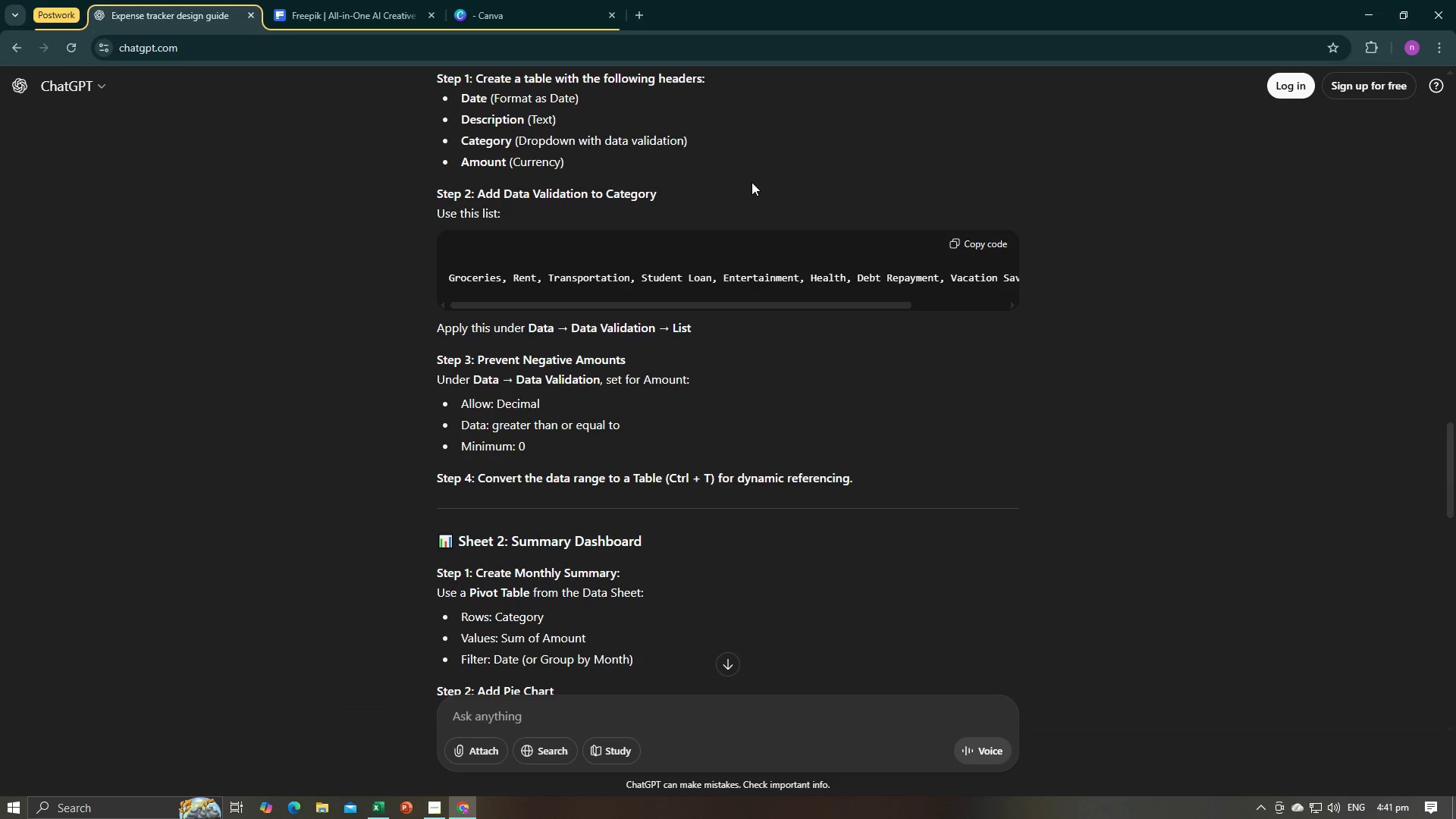 
key(Alt+Tab)
 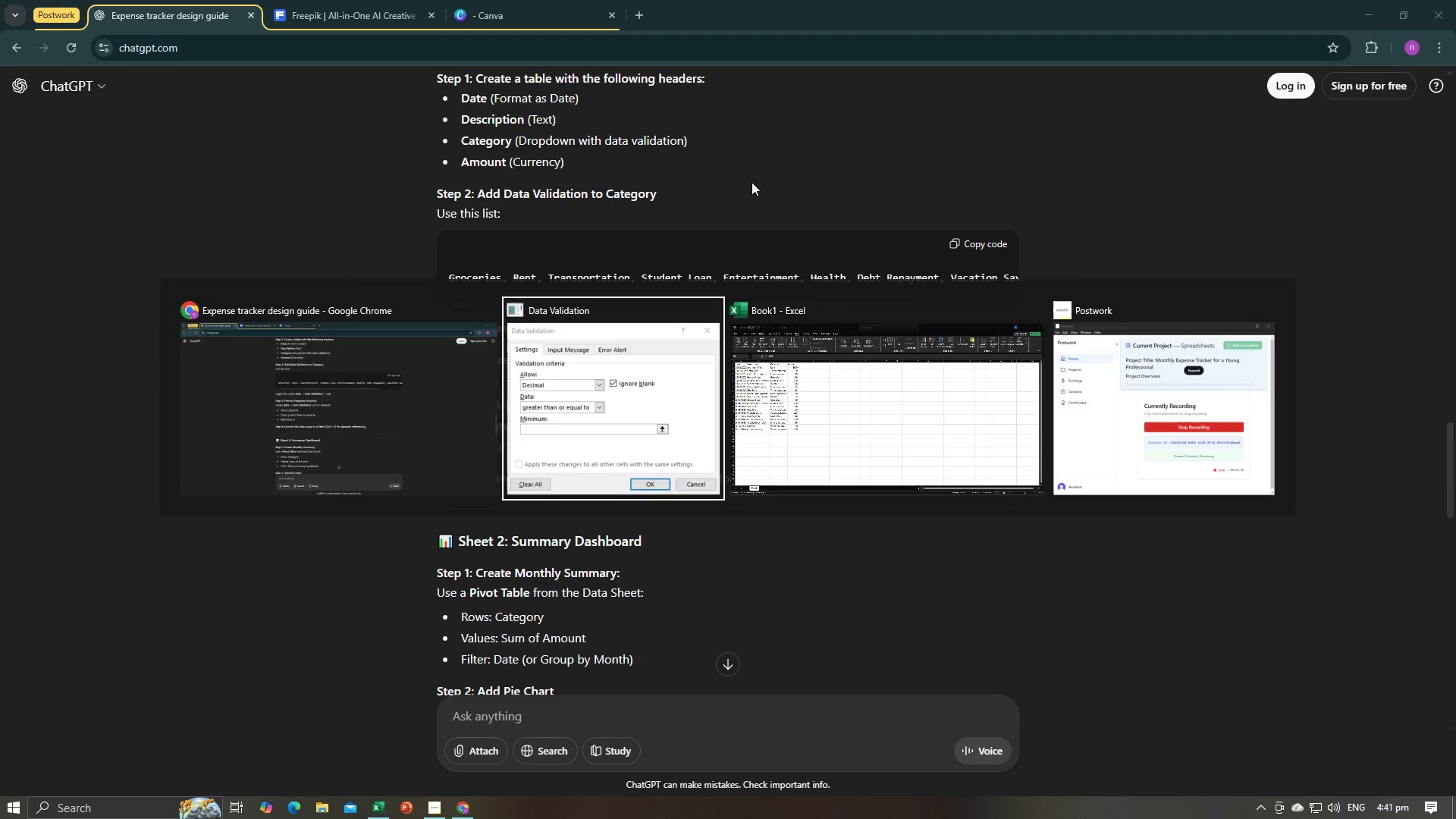 
key(Alt+Tab)
 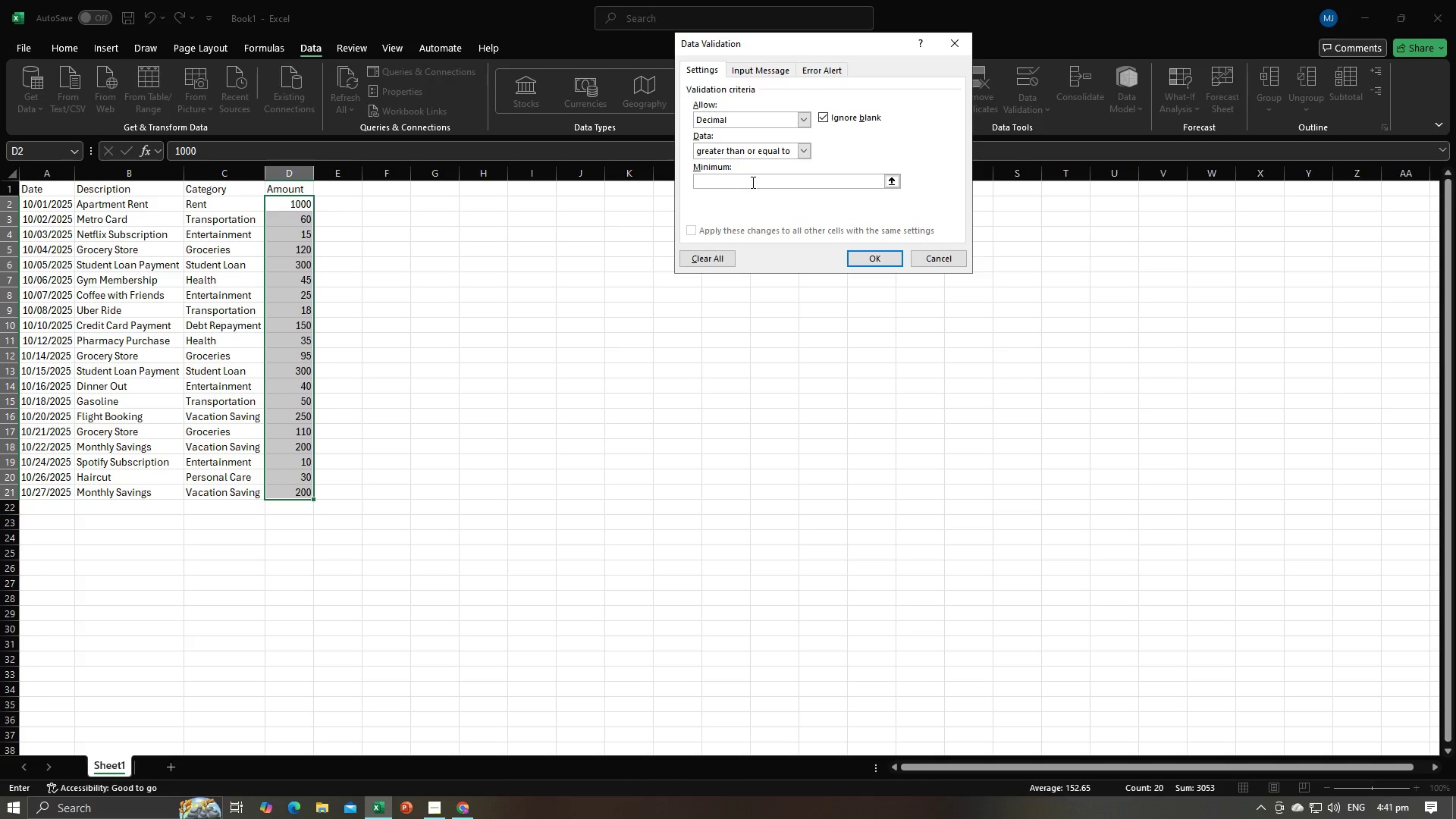 
key(Alt+Tab)
 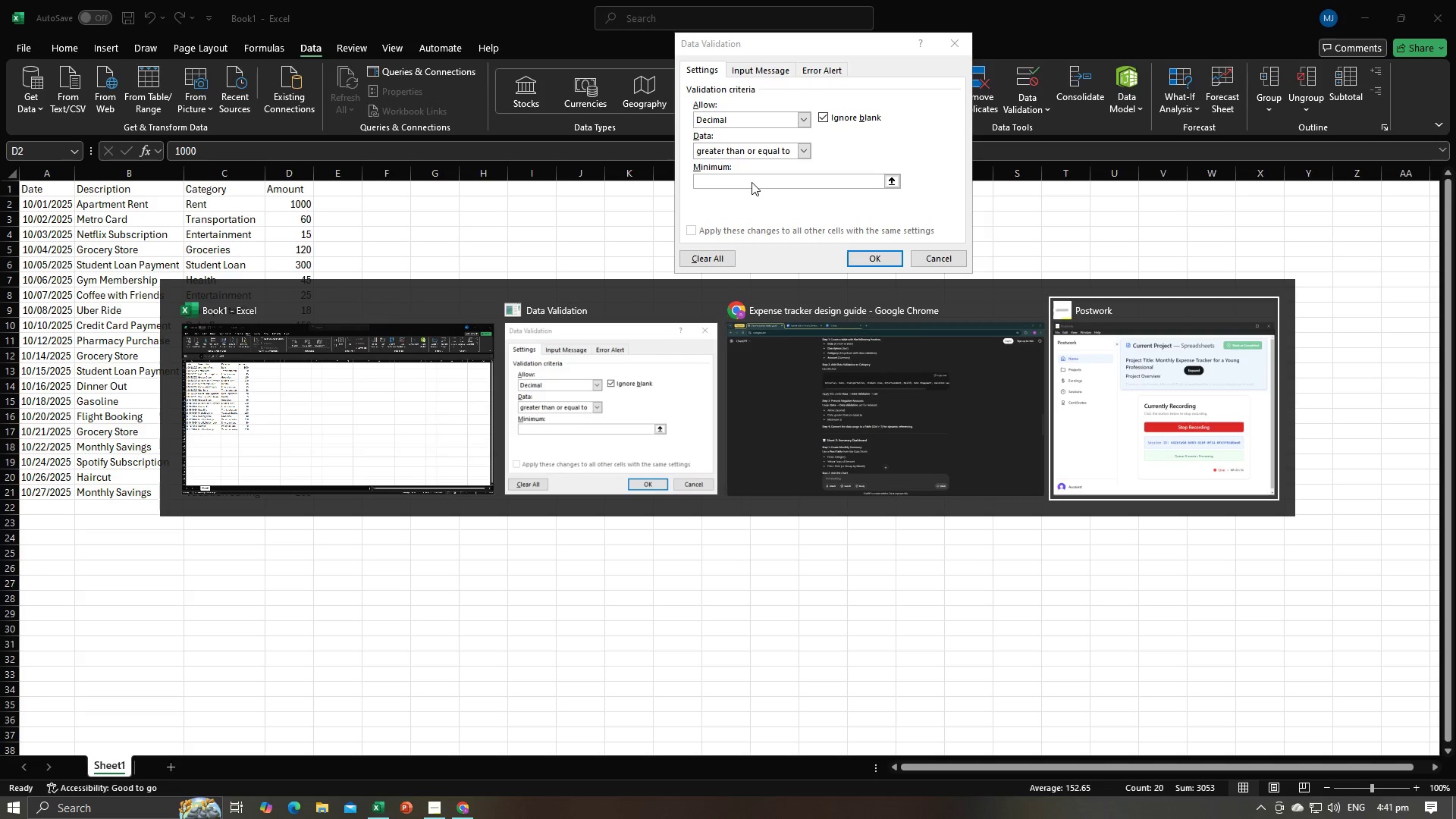 
key(Alt+Tab)